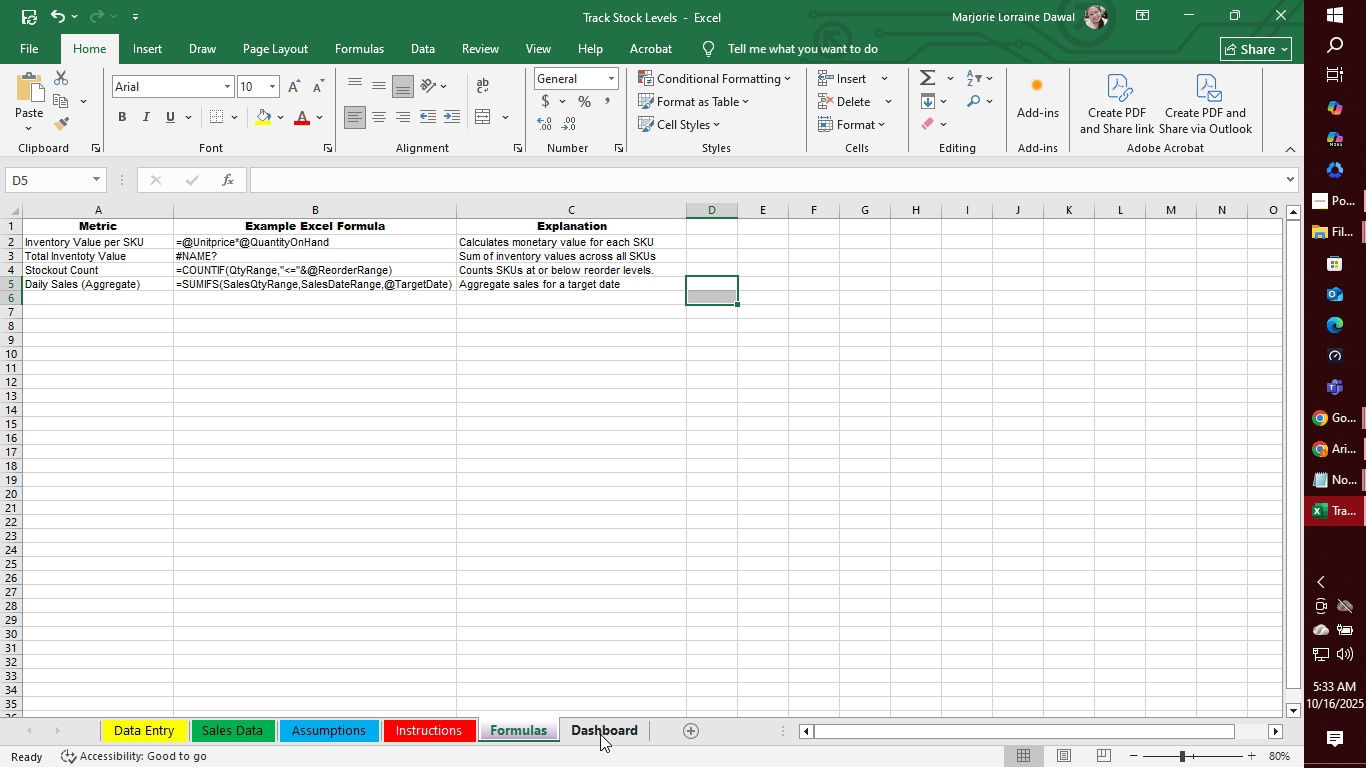 
left_click([600, 734])
 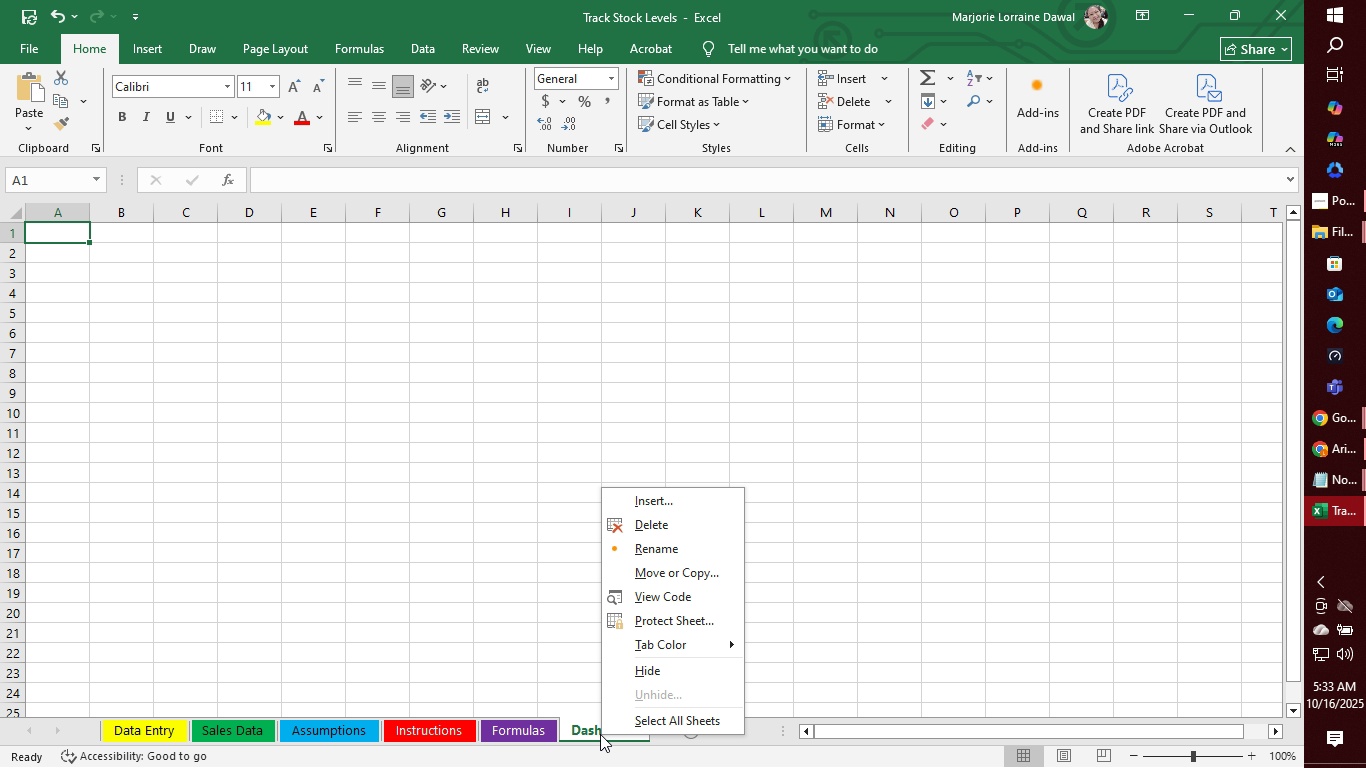 
right_click([600, 734])
 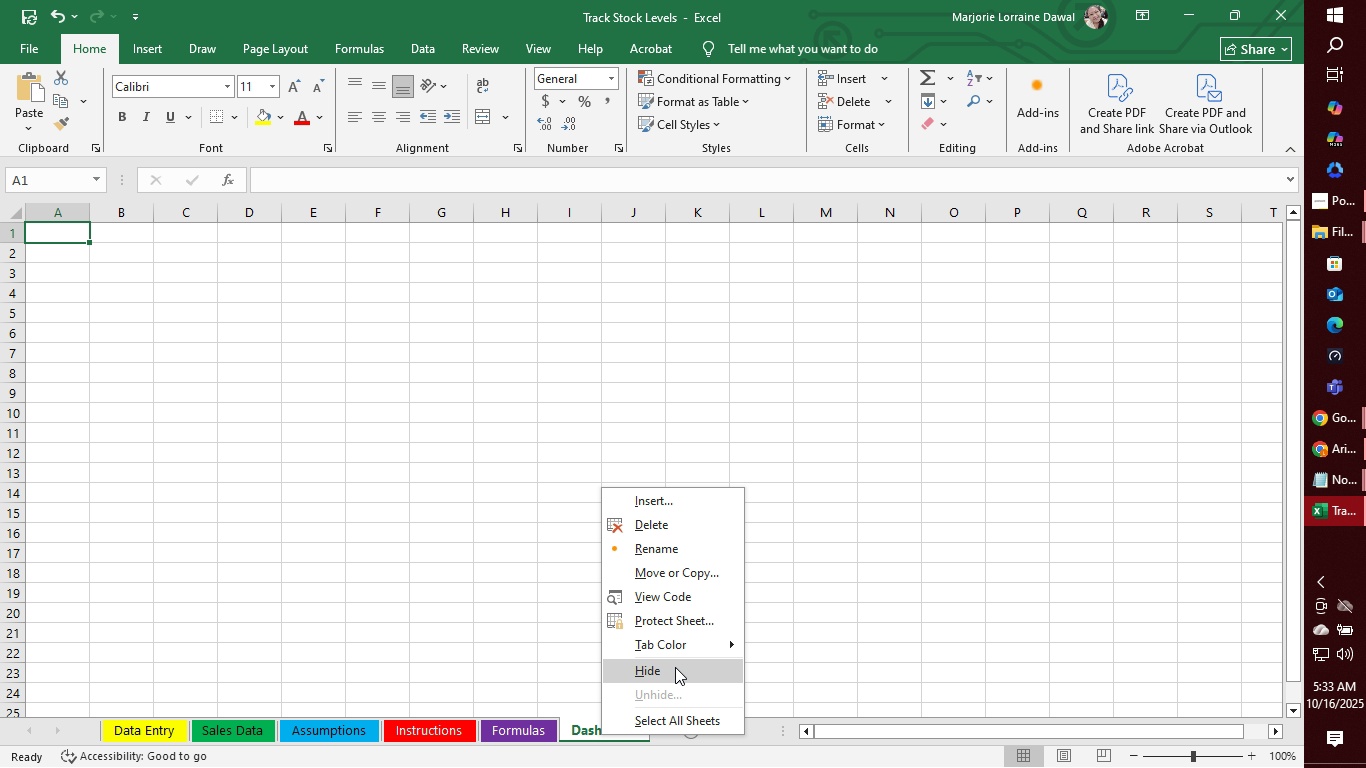 
mouse_move([706, 633])
 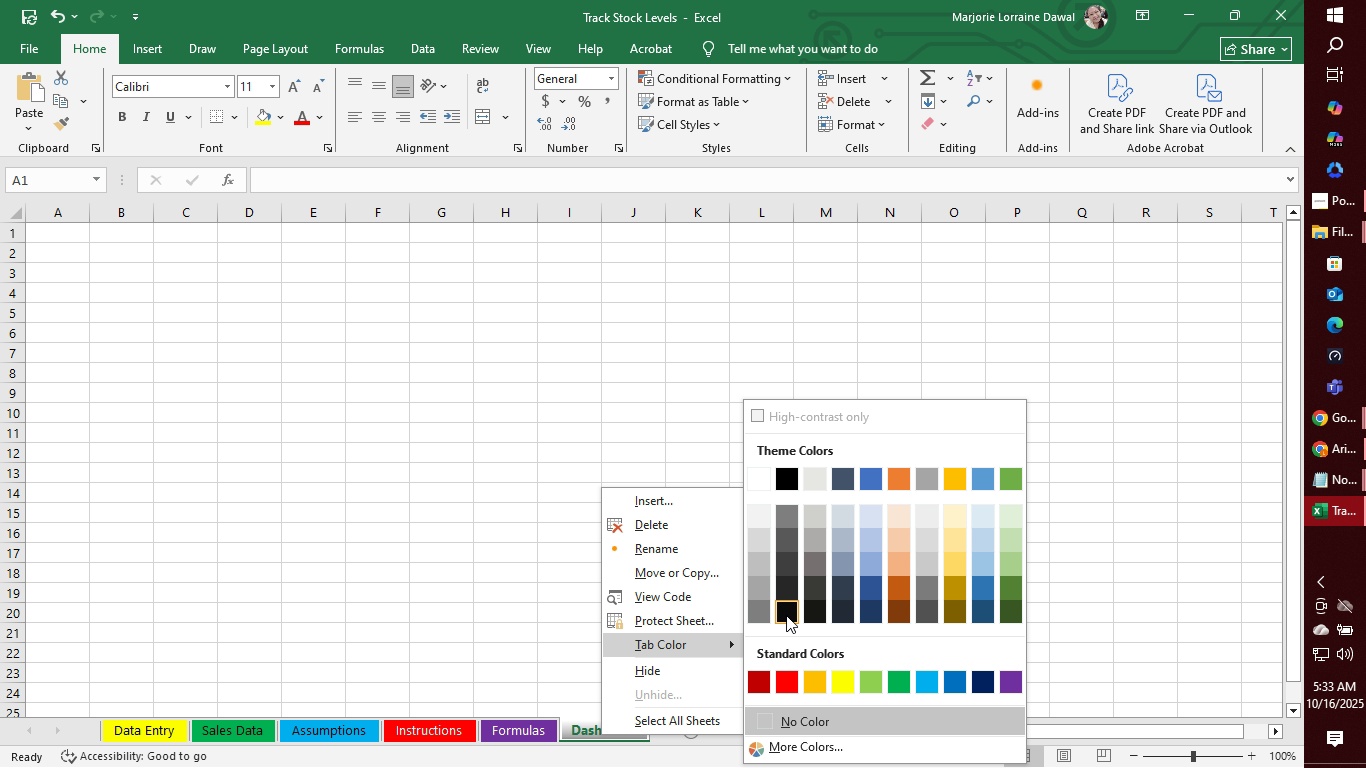 
left_click([786, 615])
 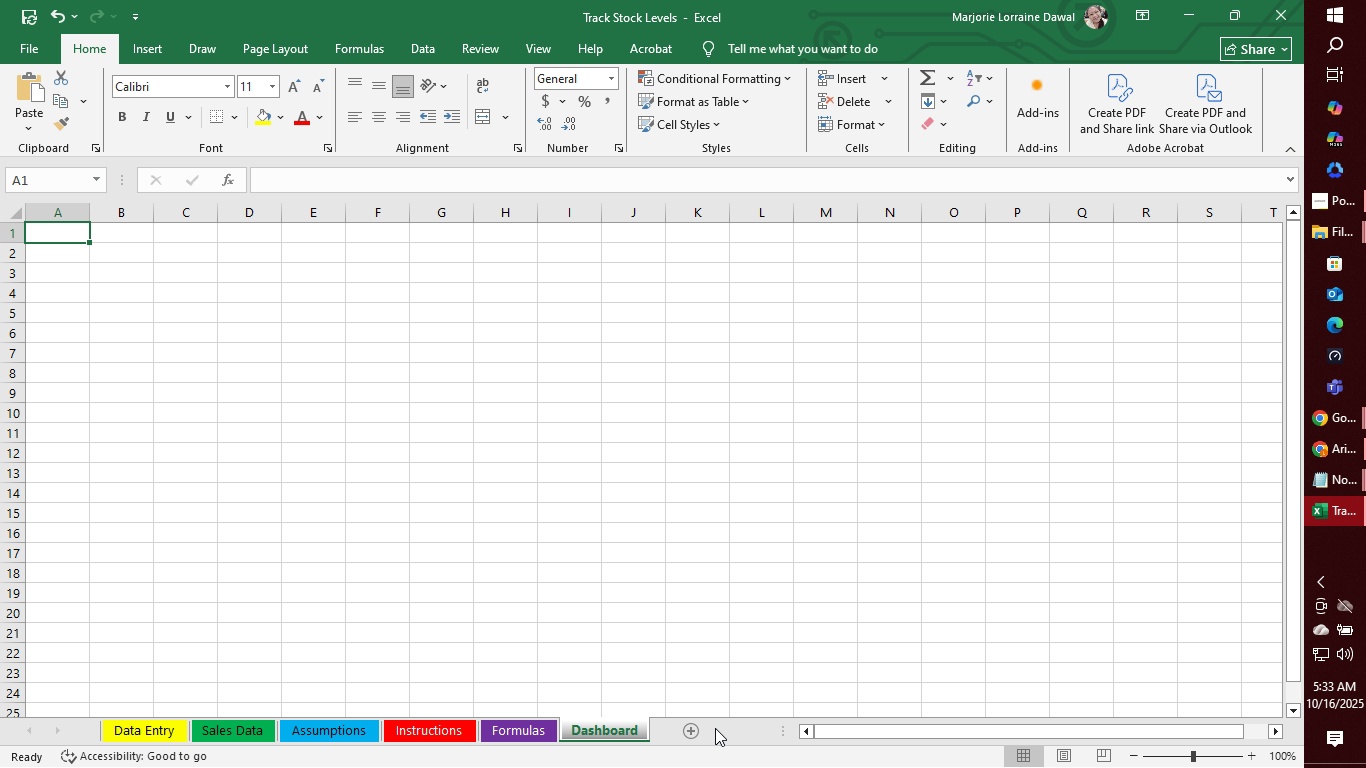 
left_click([715, 728])
 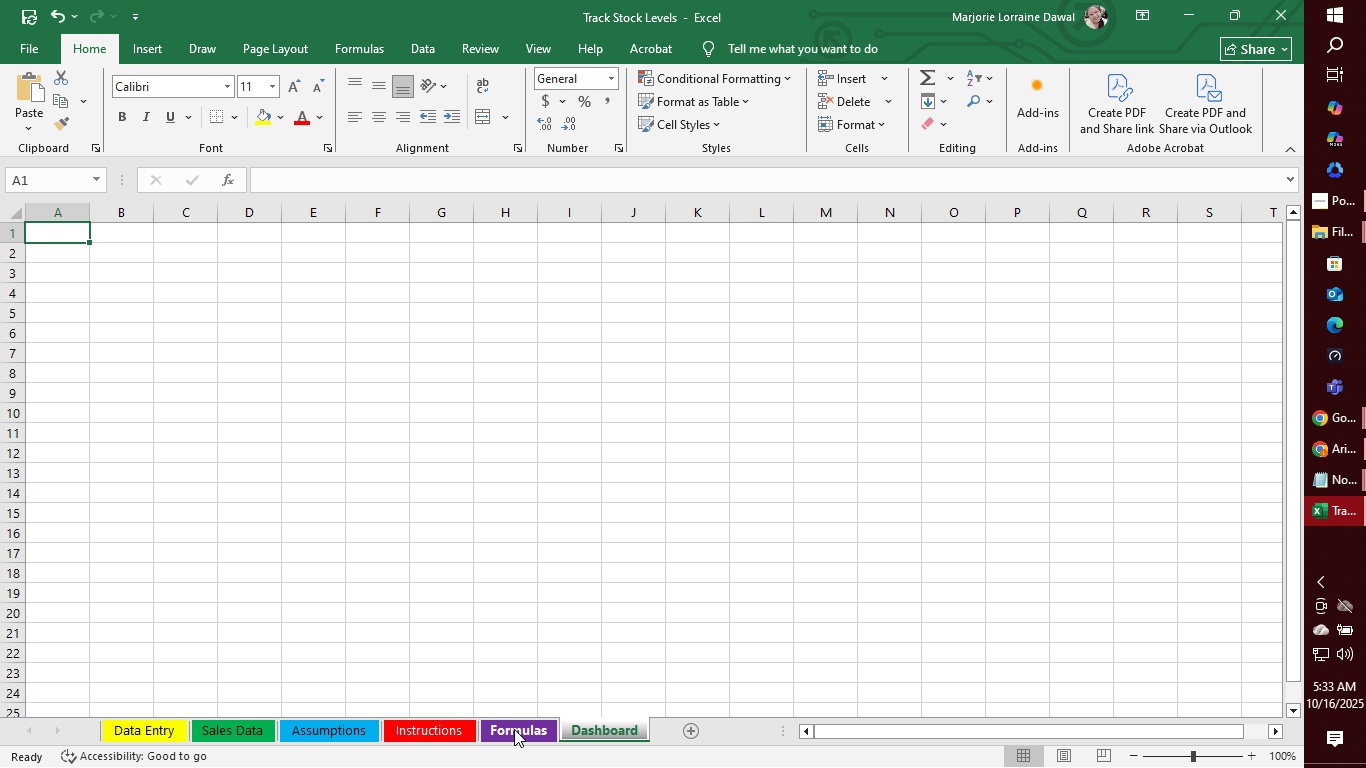 
double_click([513, 729])
 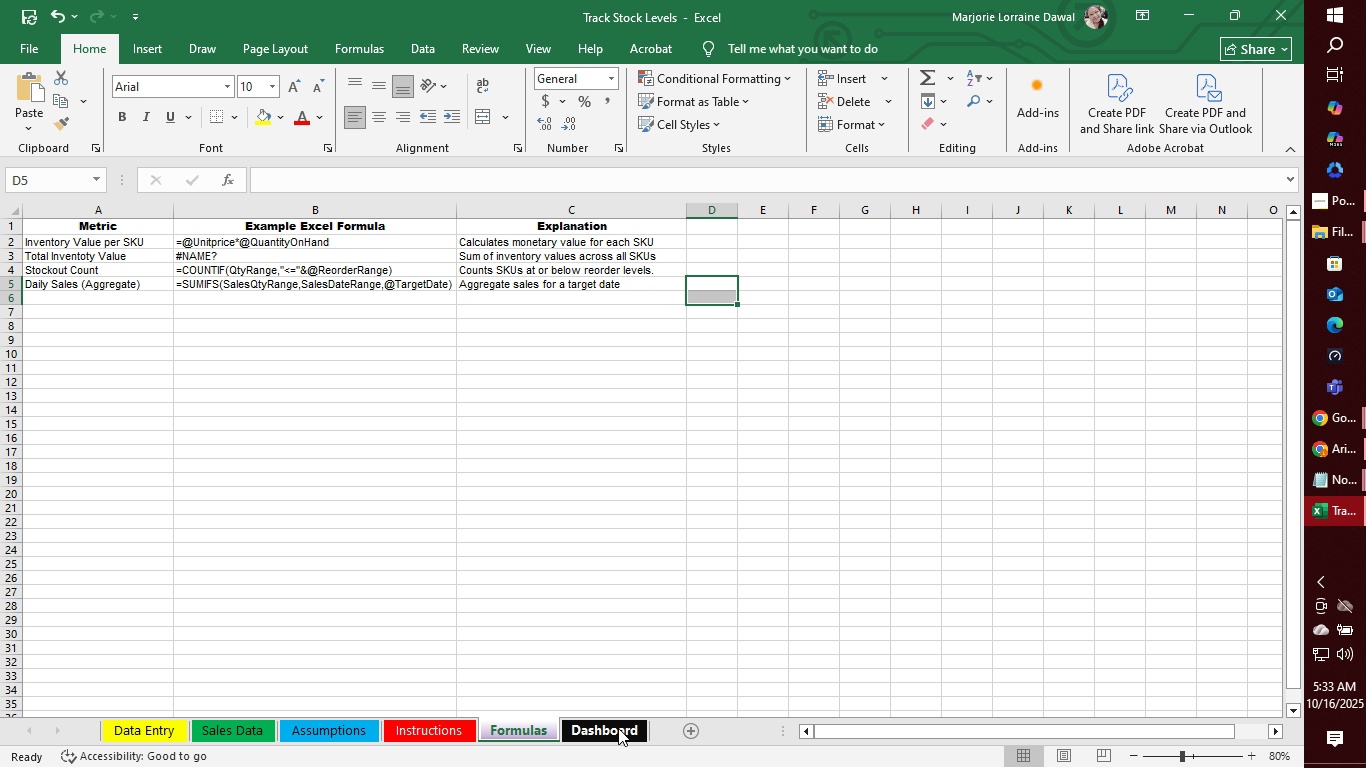 
left_click([618, 728])
 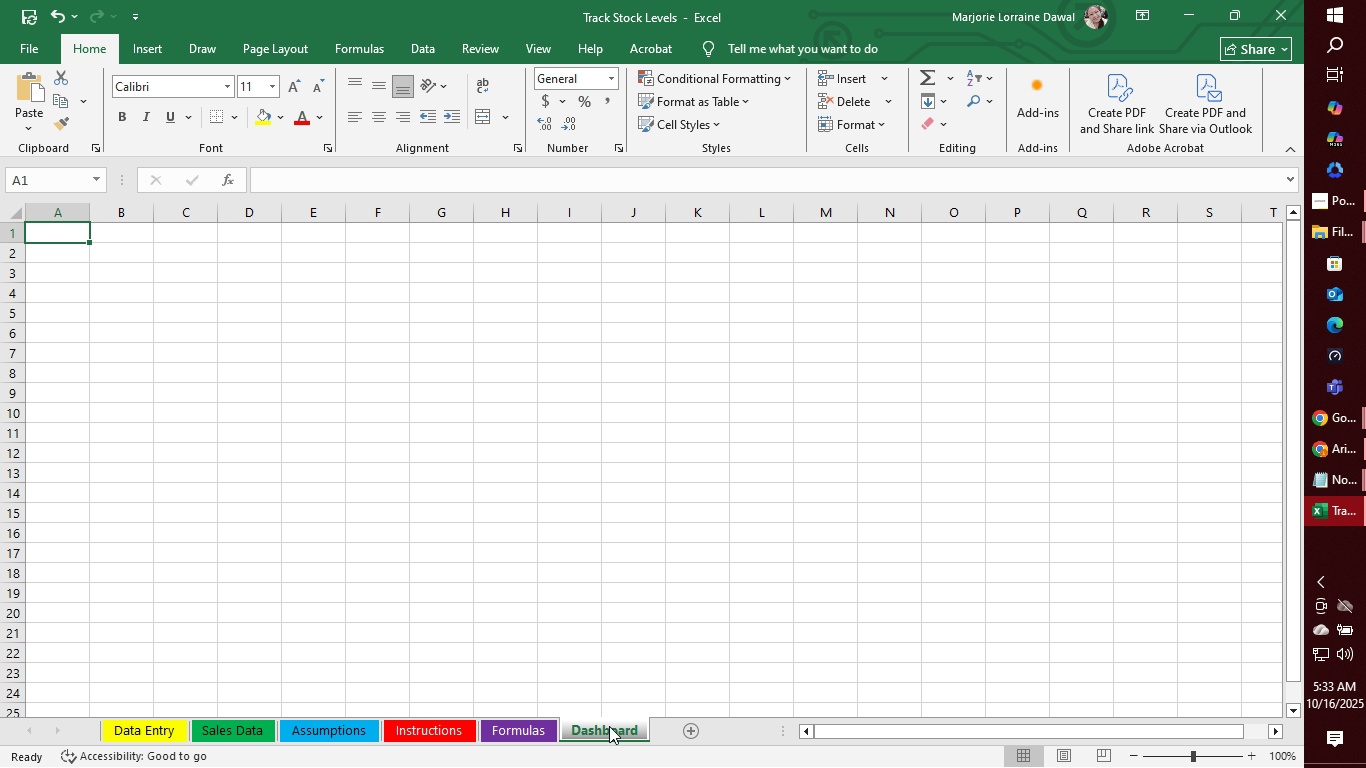 
left_click([609, 726])
 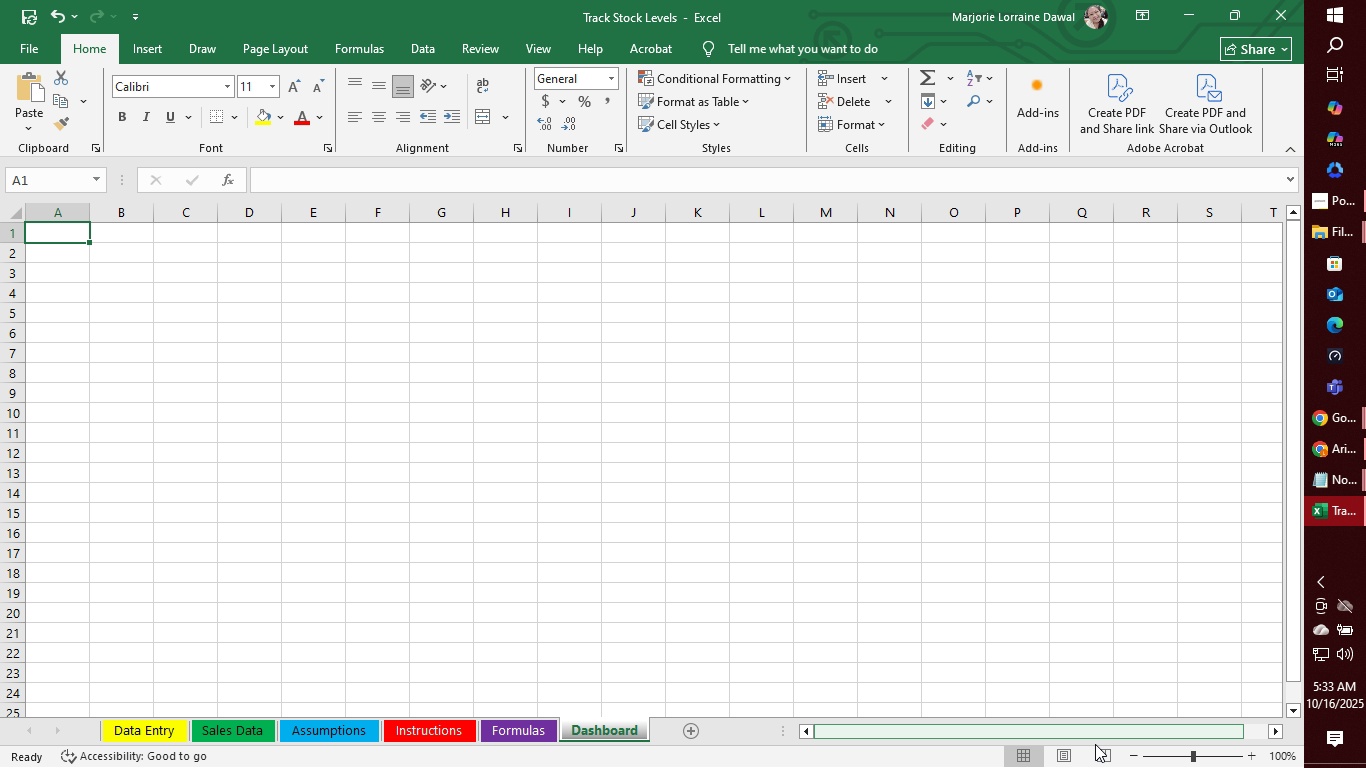 
double_click([1132, 756])
 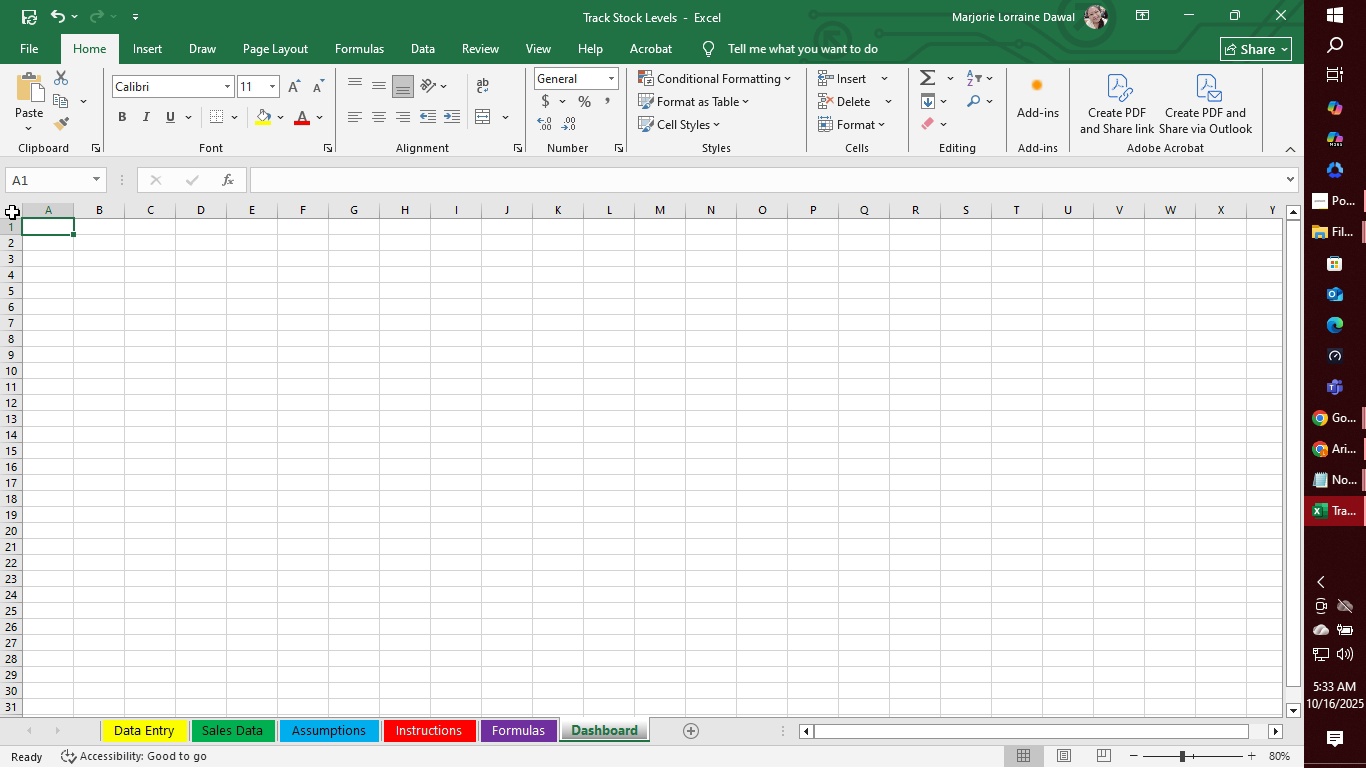 
left_click([12, 212])
 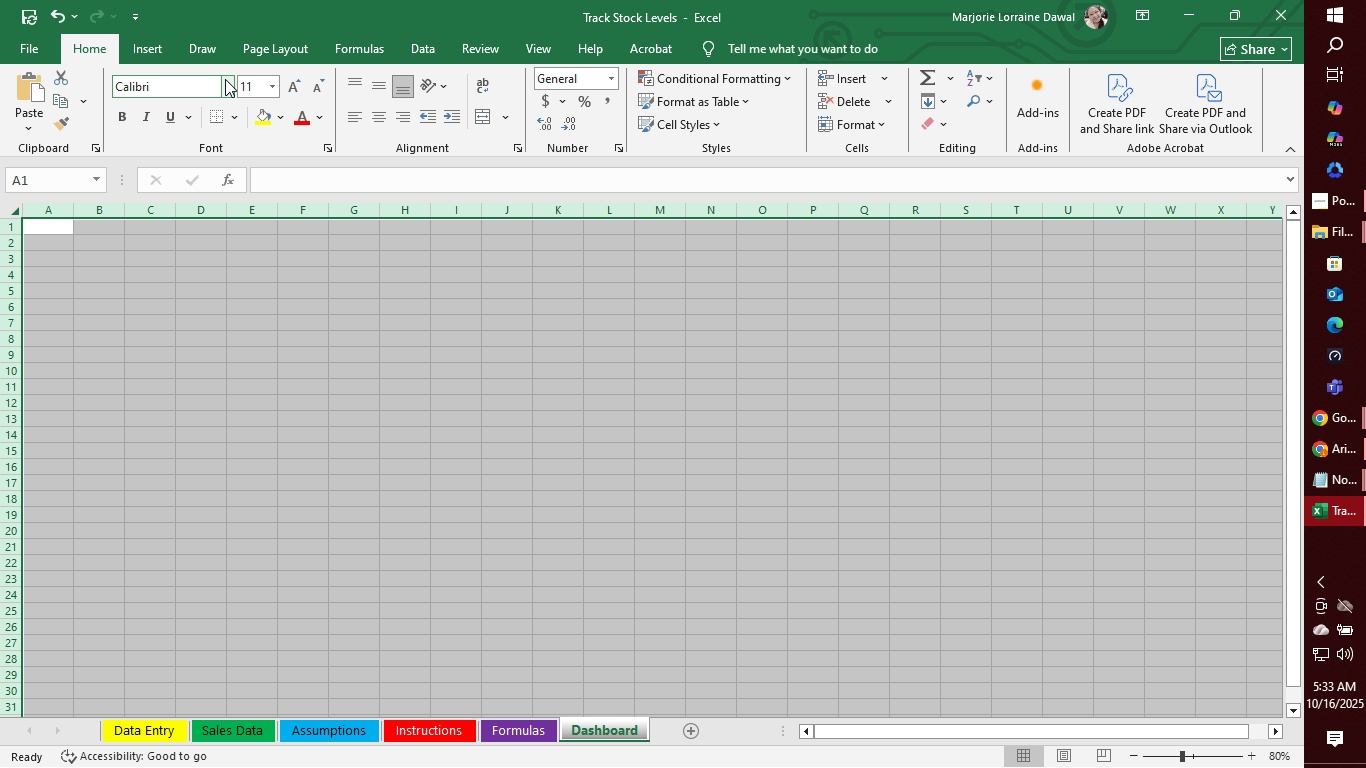 
left_click([226, 74])
 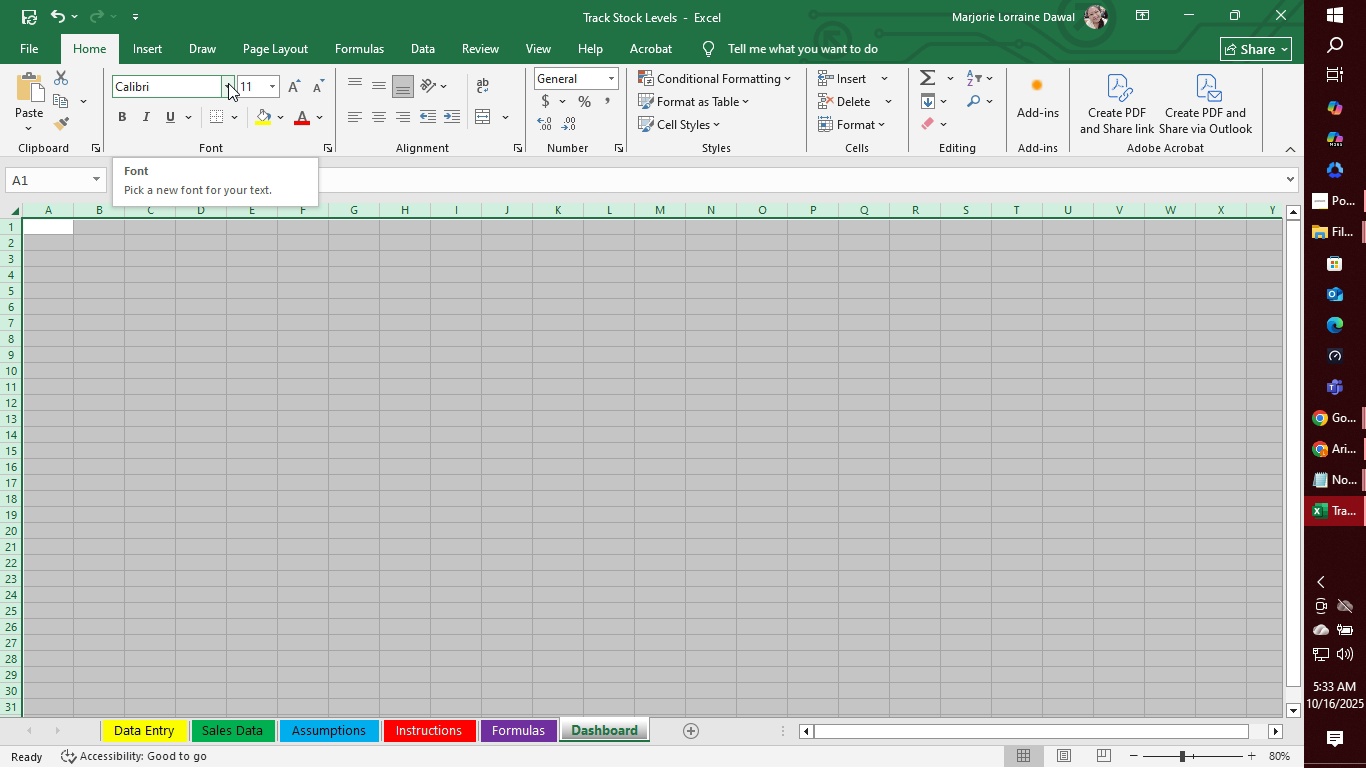 
left_click([270, 84])
 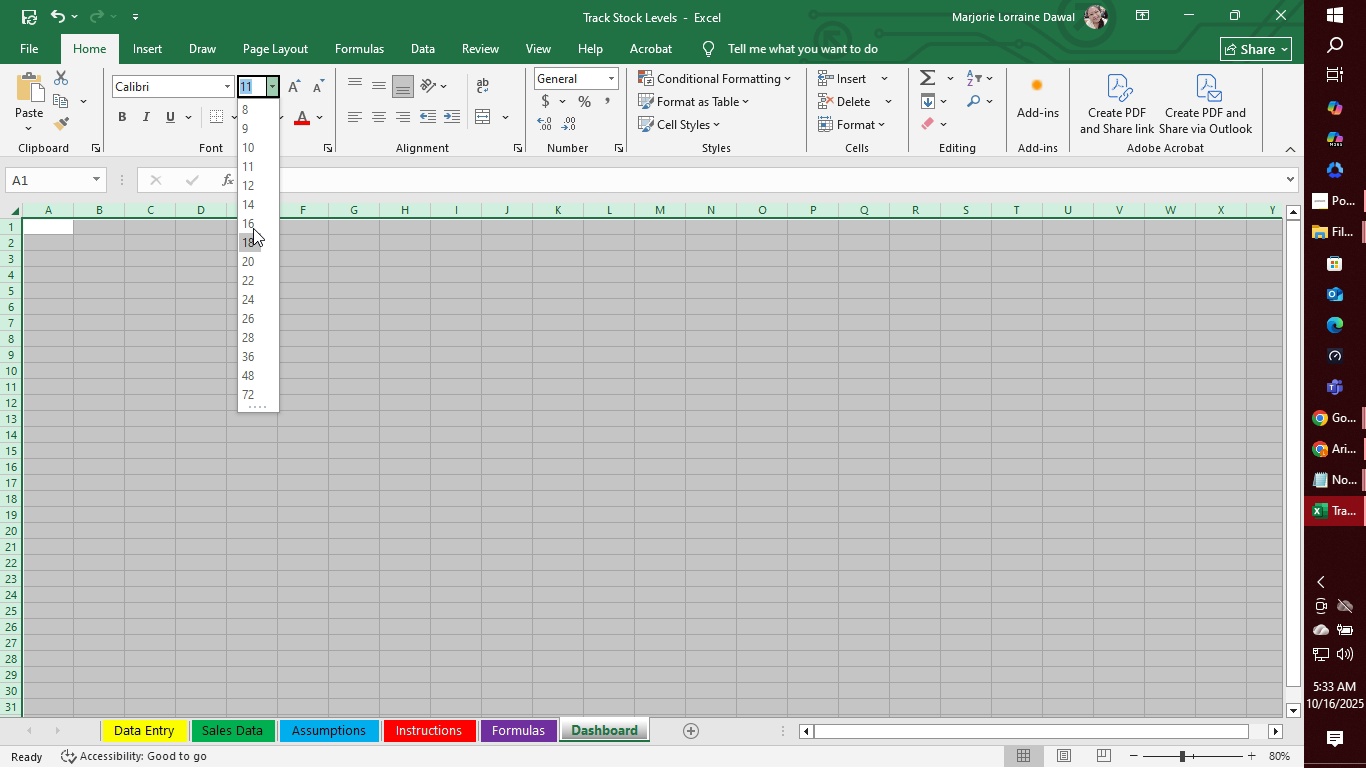 
left_click([267, 152])
 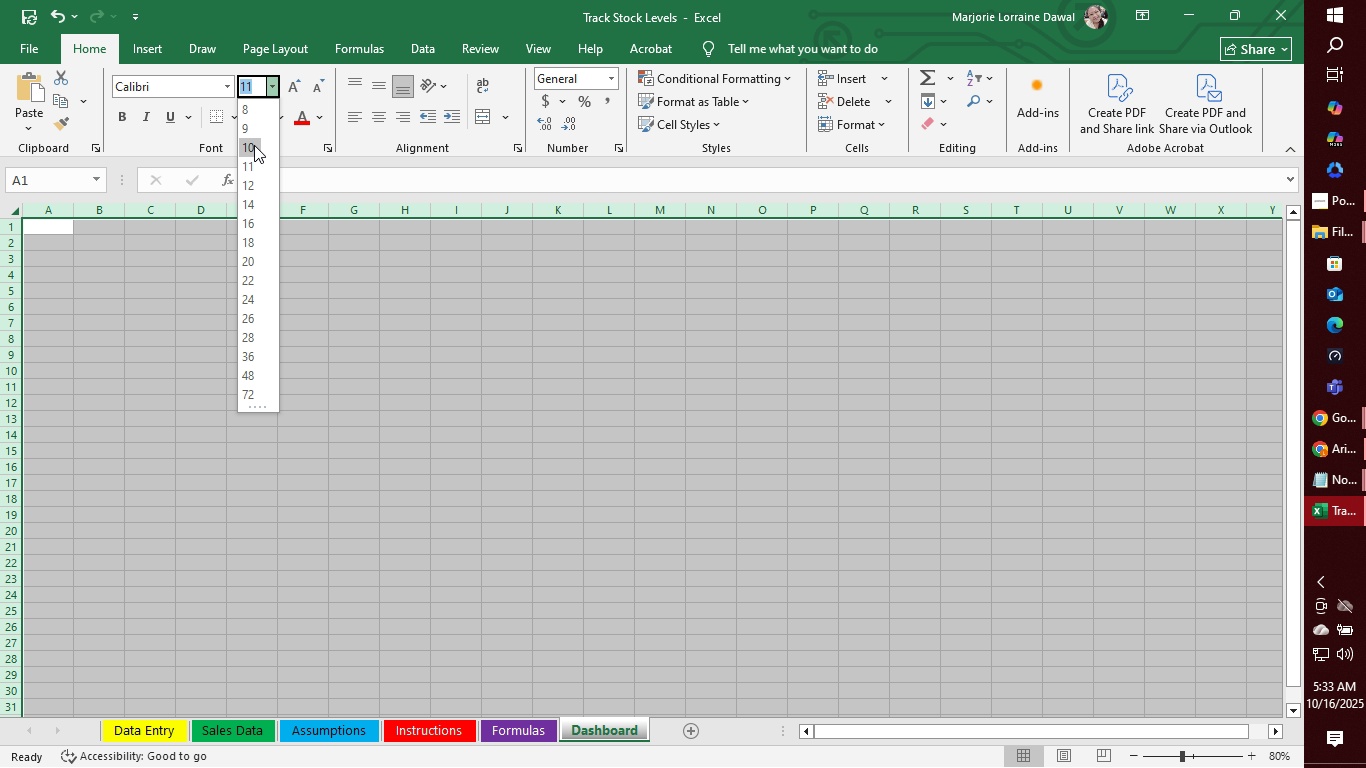 
left_click([254, 145])
 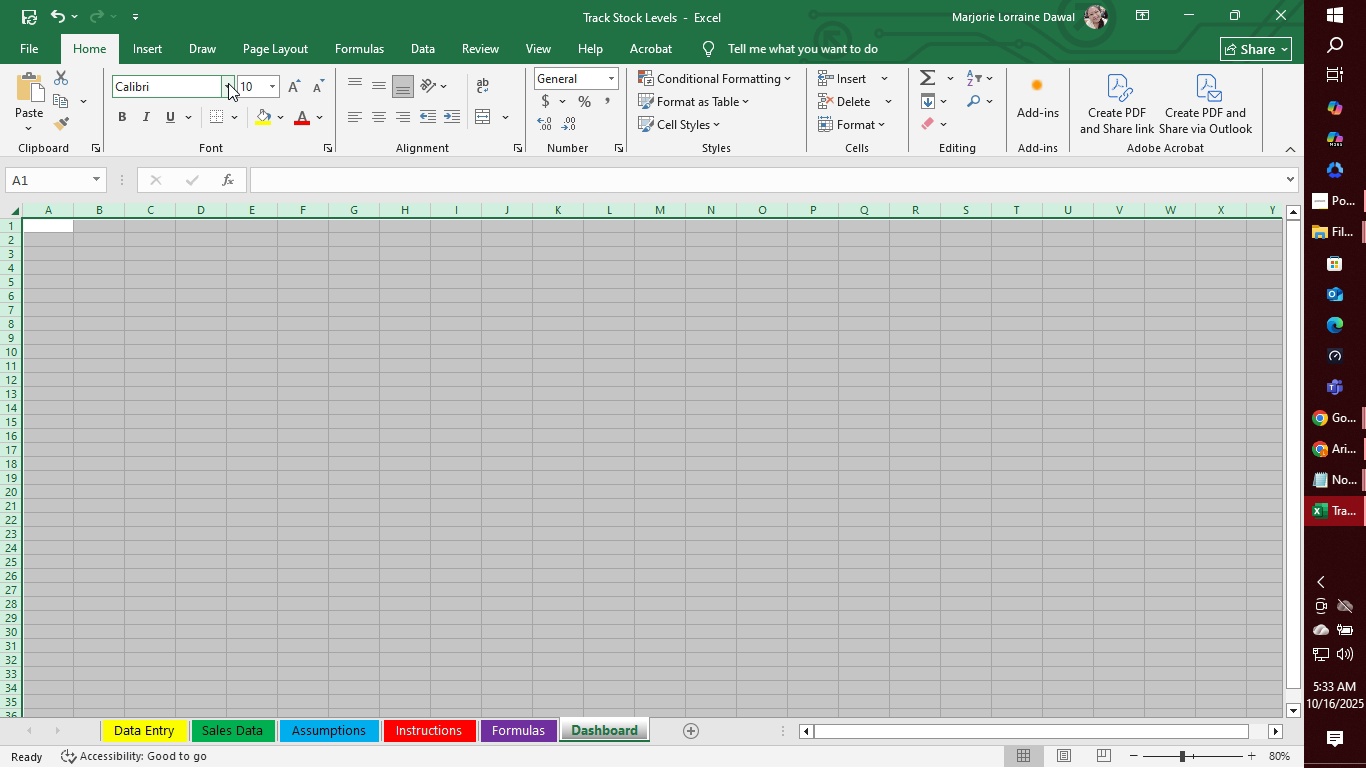 
left_click([228, 83])
 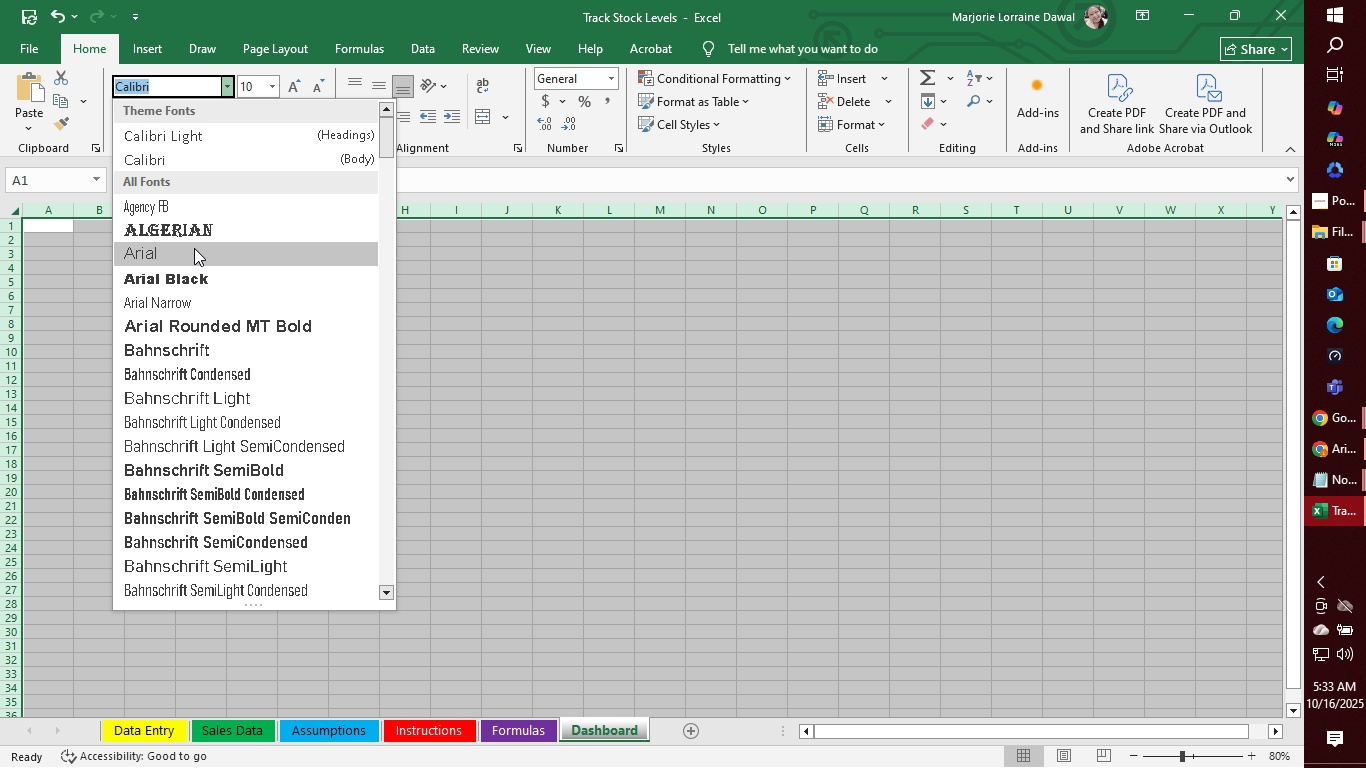 
left_click([194, 248])
 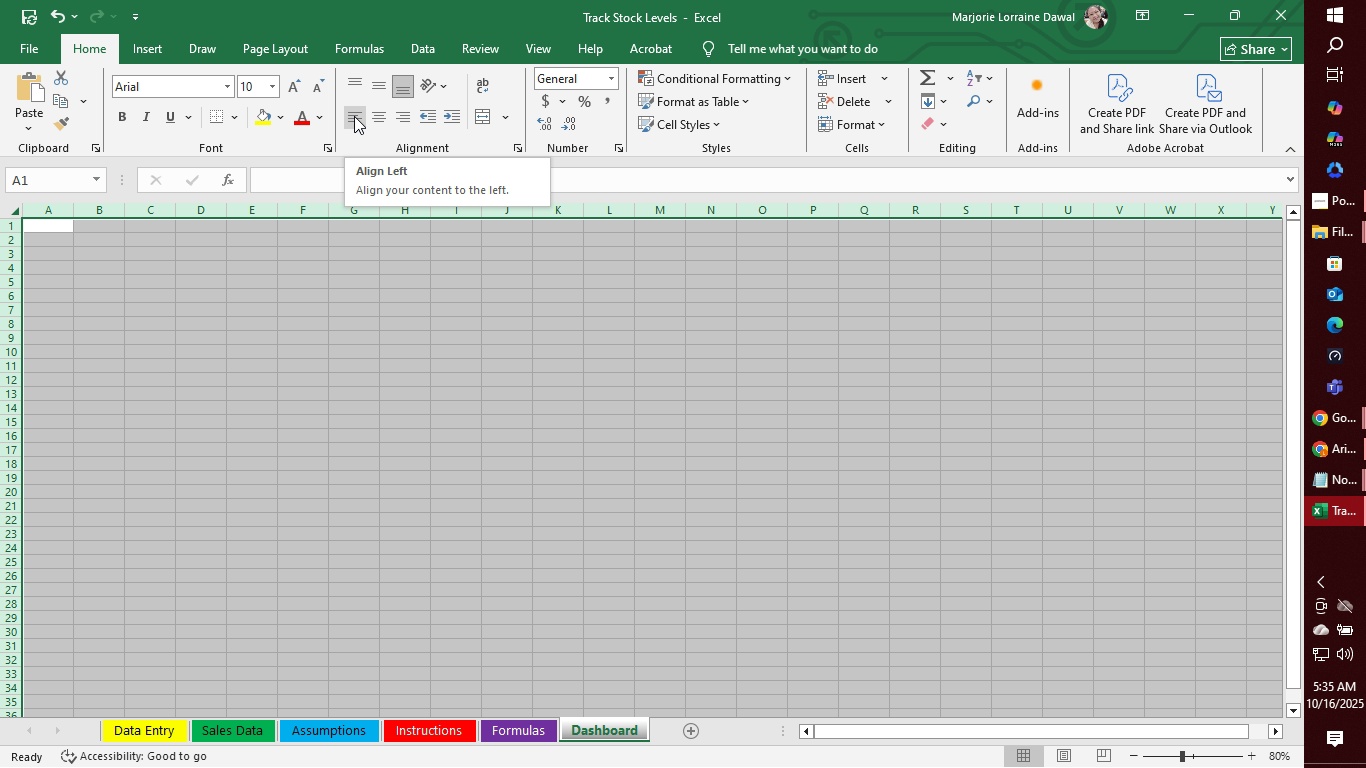 
wait(84.34)
 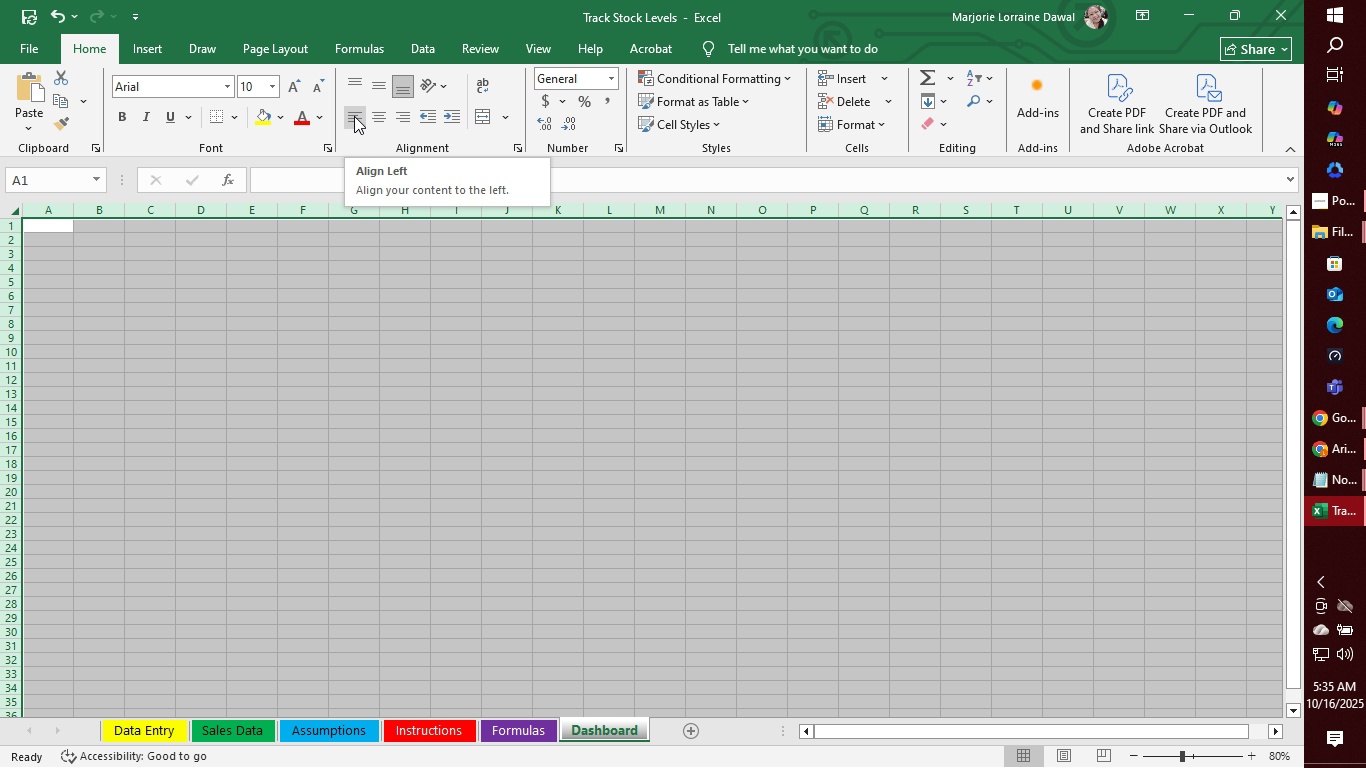 
left_click([48, 226])
 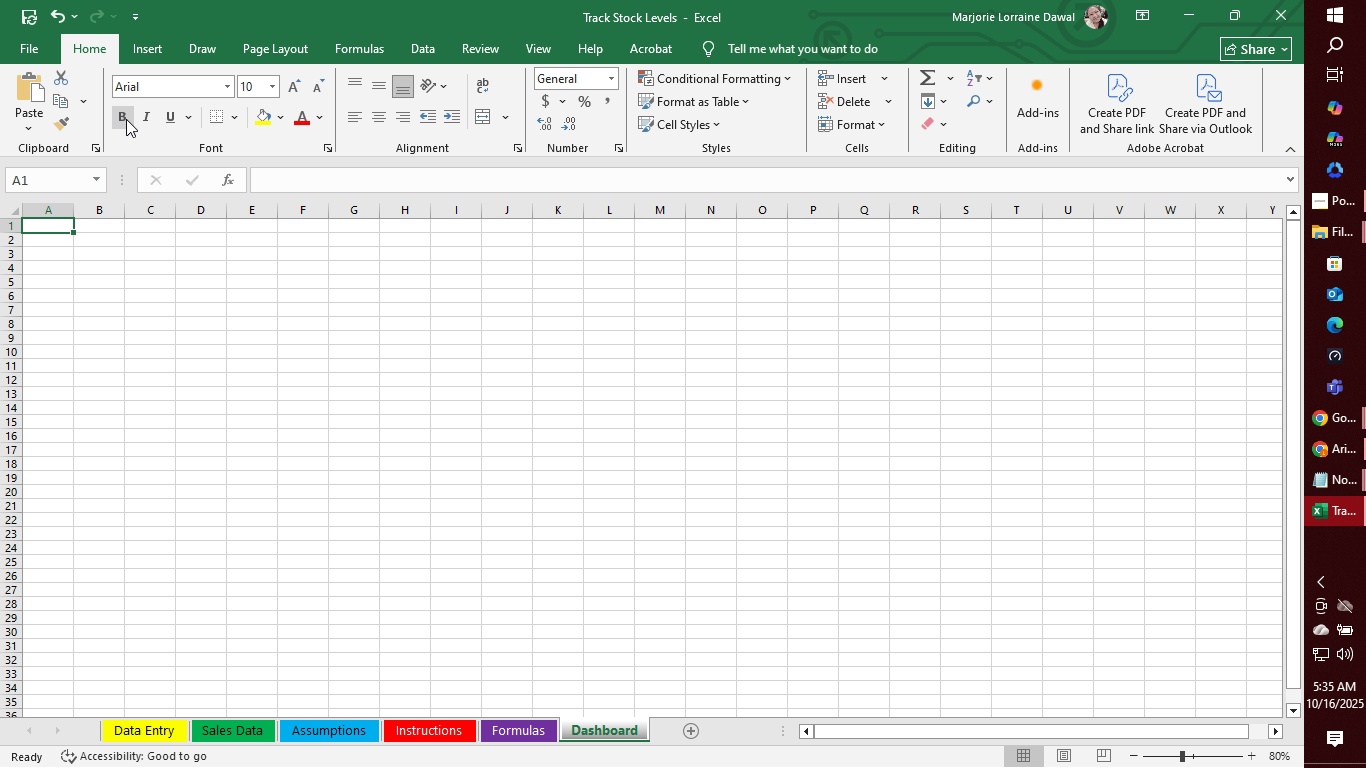 
left_click([121, 118])
 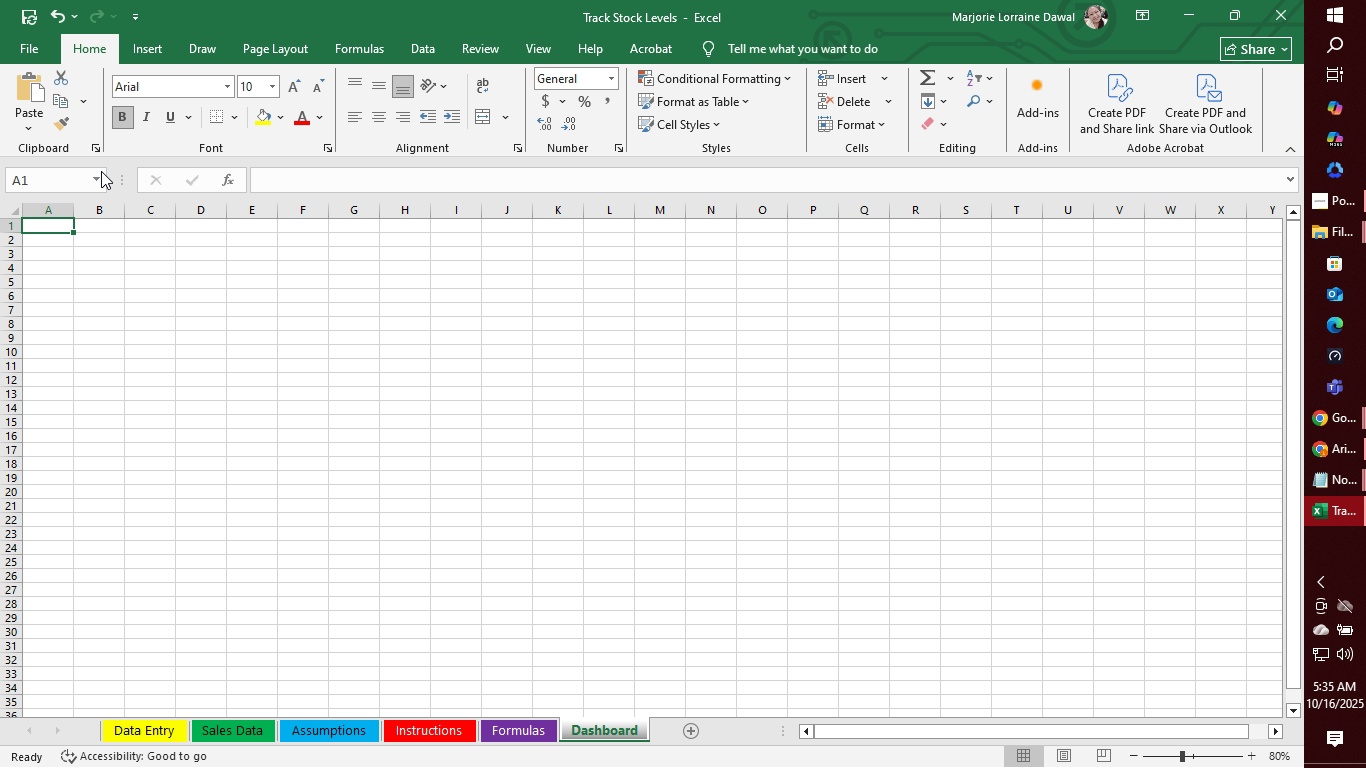 
left_click([121, 118])
 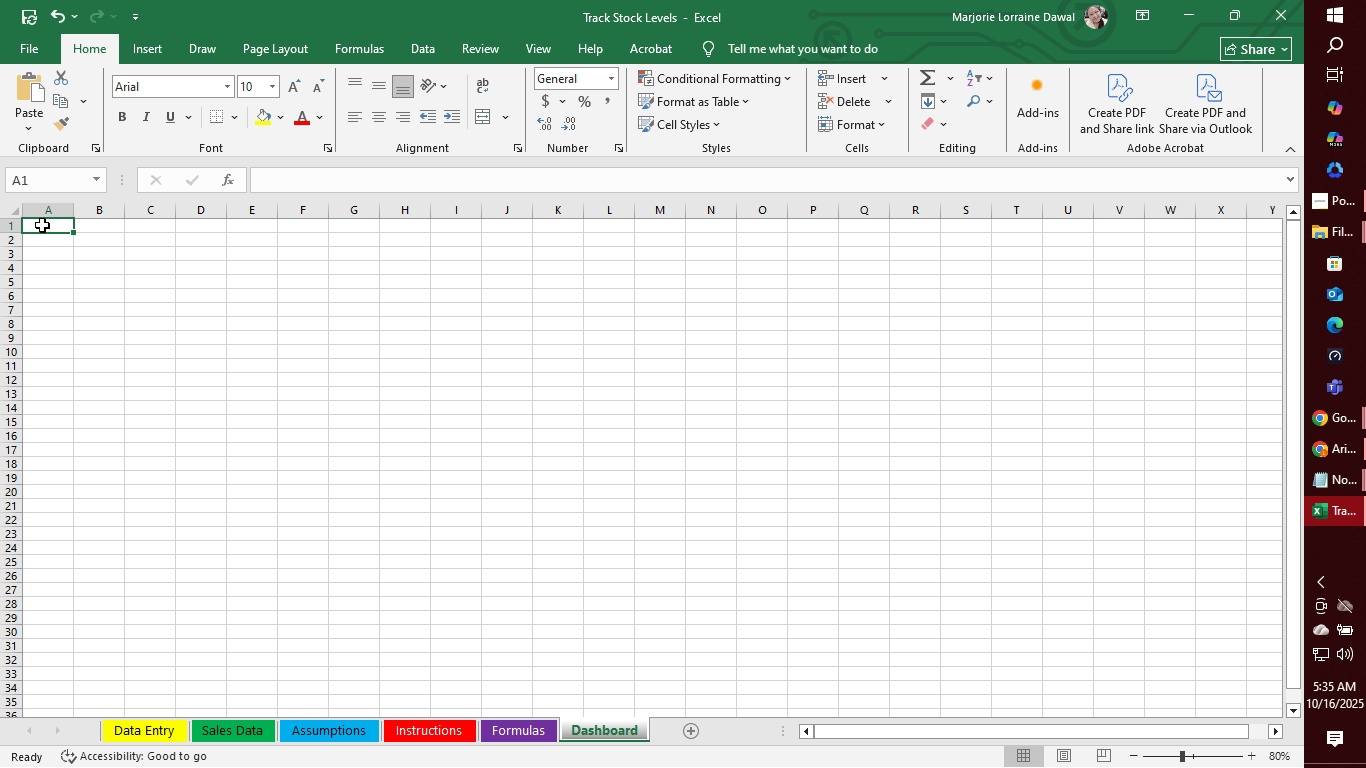 
left_click([226, 86])
 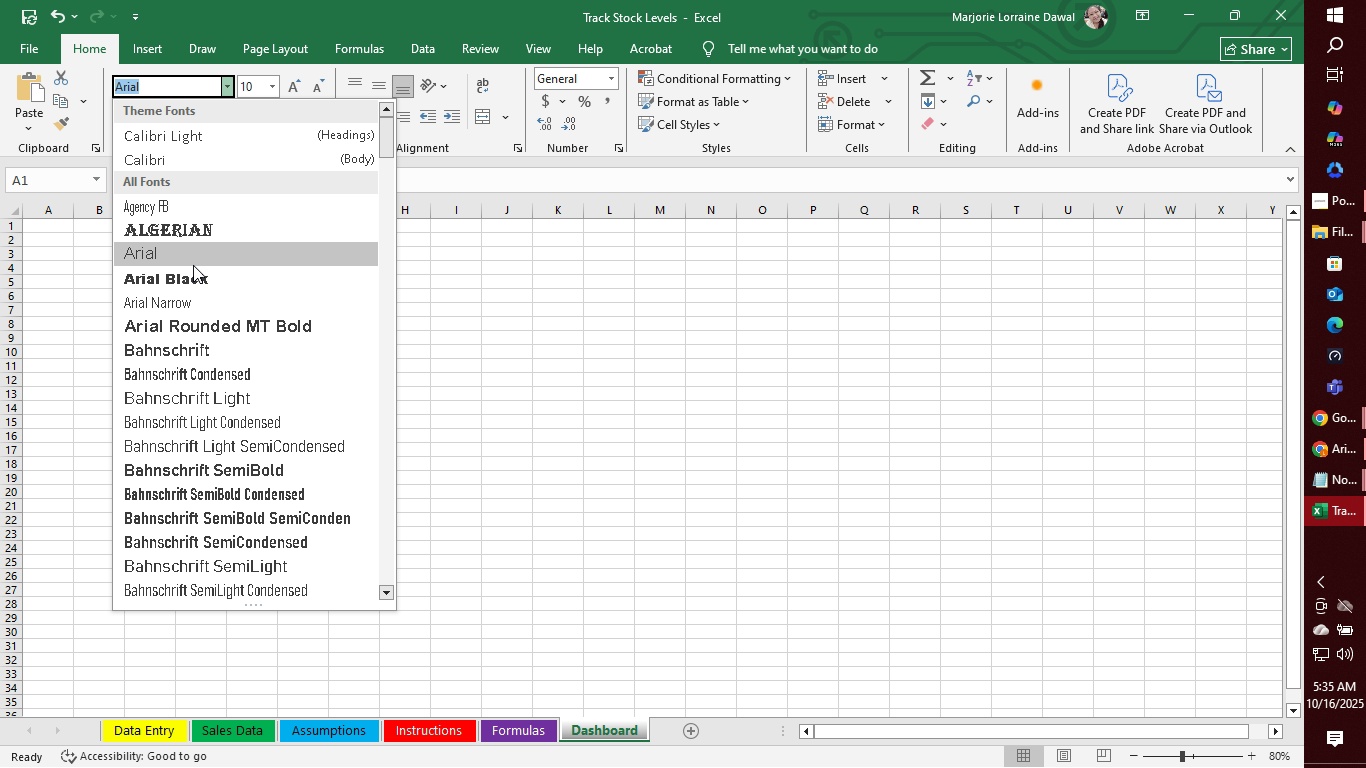 
left_click([191, 272])
 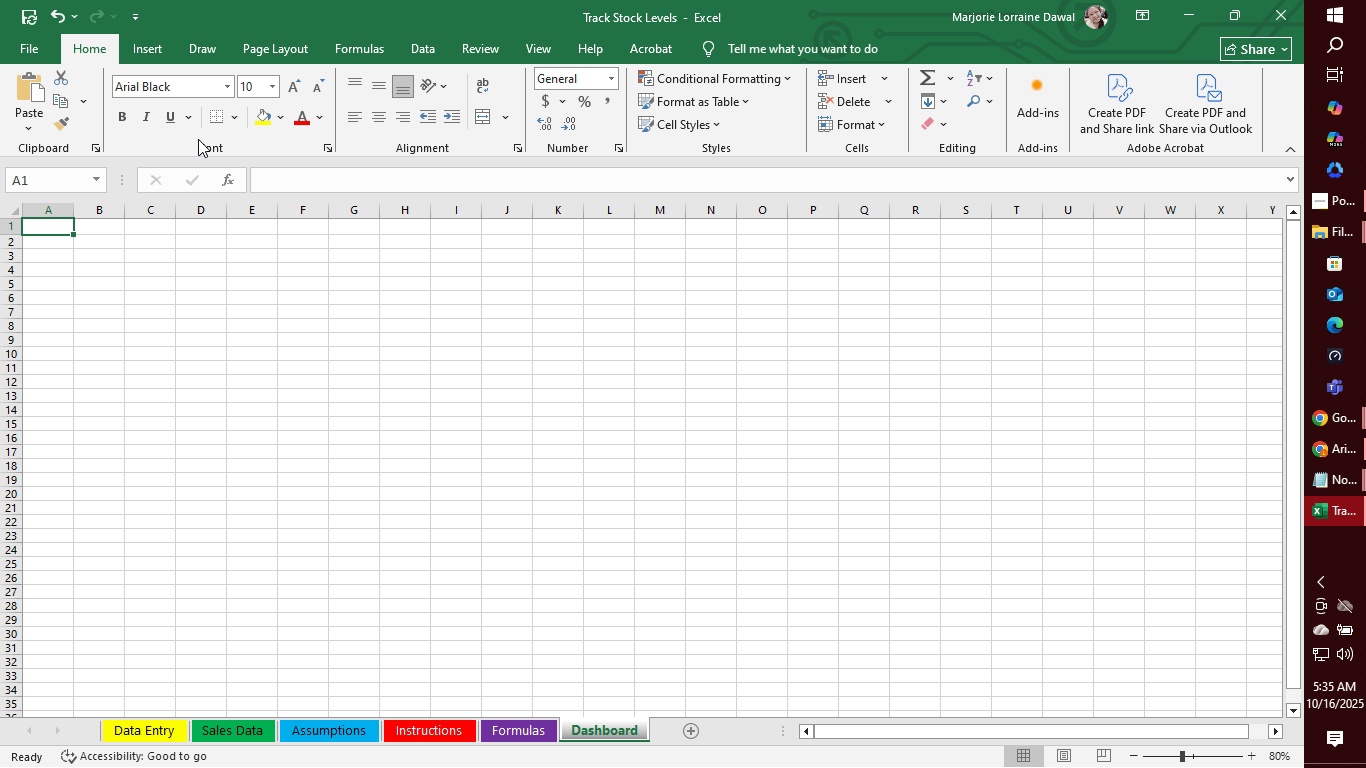 
type(Dynamic )
 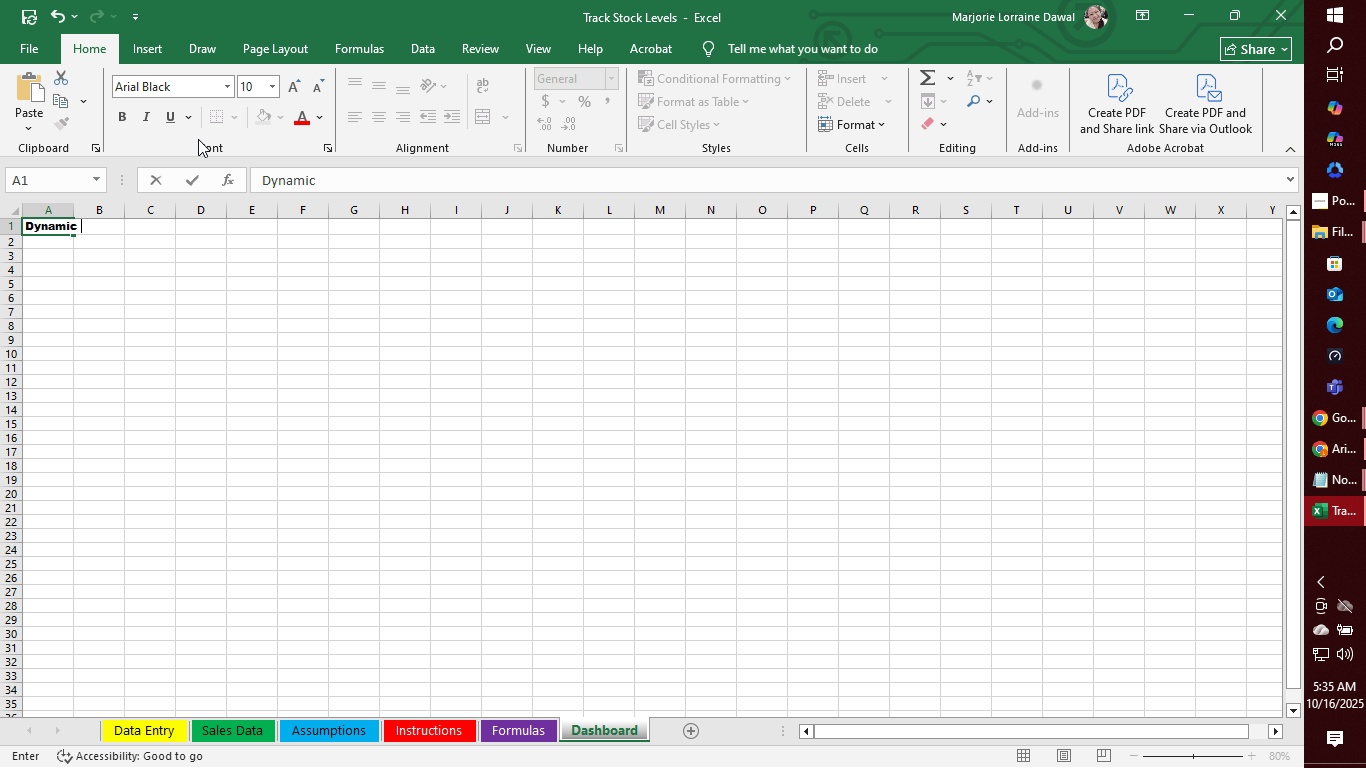 
type(Inventro)
key(Backspace)
key(Backspace)
type(ory Dashboard)
 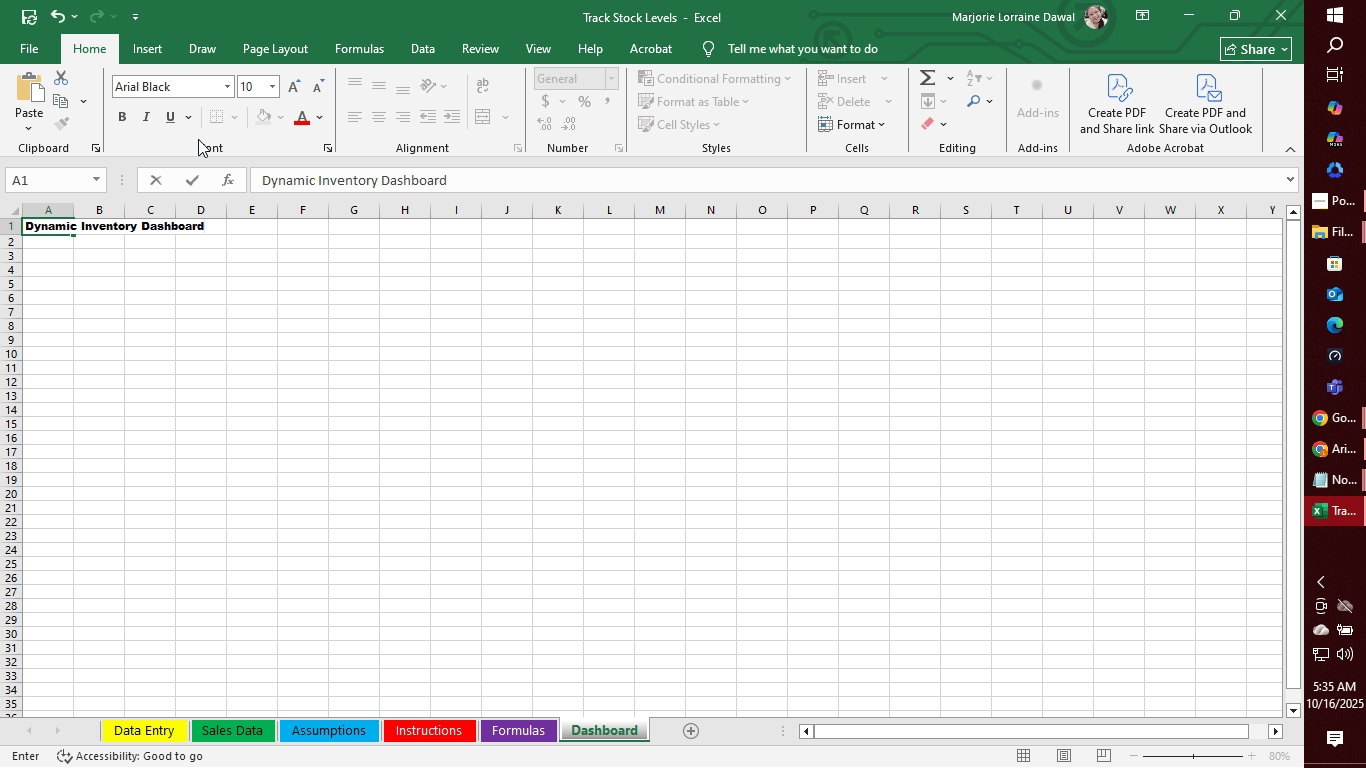 
left_click([126, 357])
 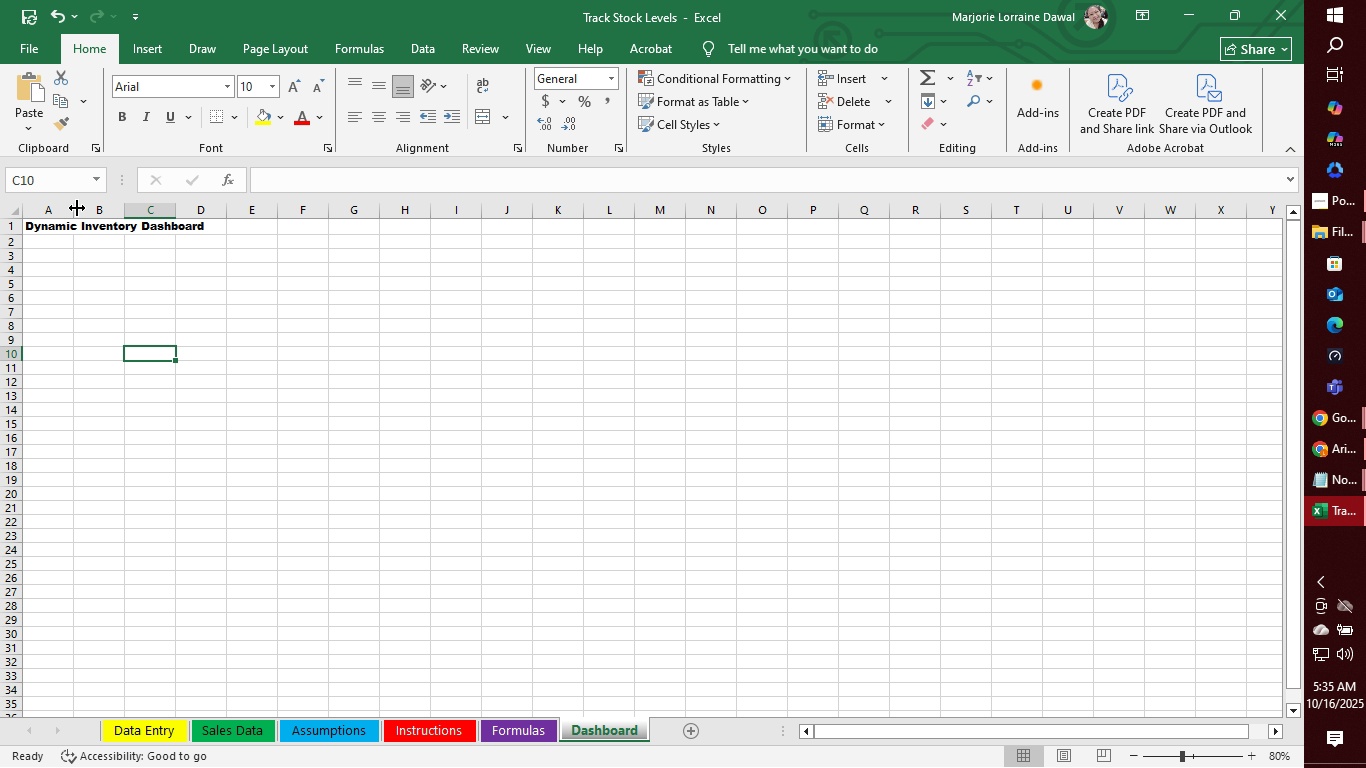 
left_click_drag(start_coordinate=[74, 206], to_coordinate=[208, 206])
 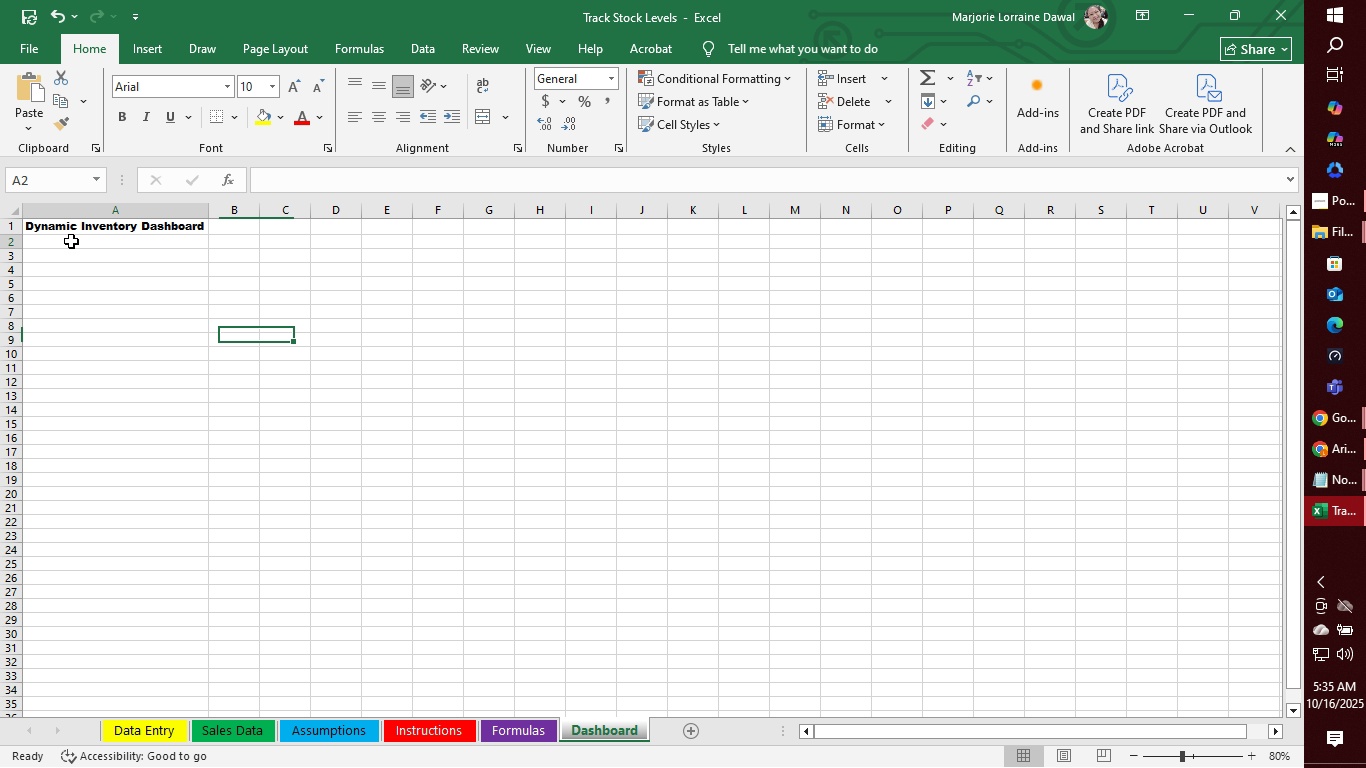 
left_click([71, 241])
 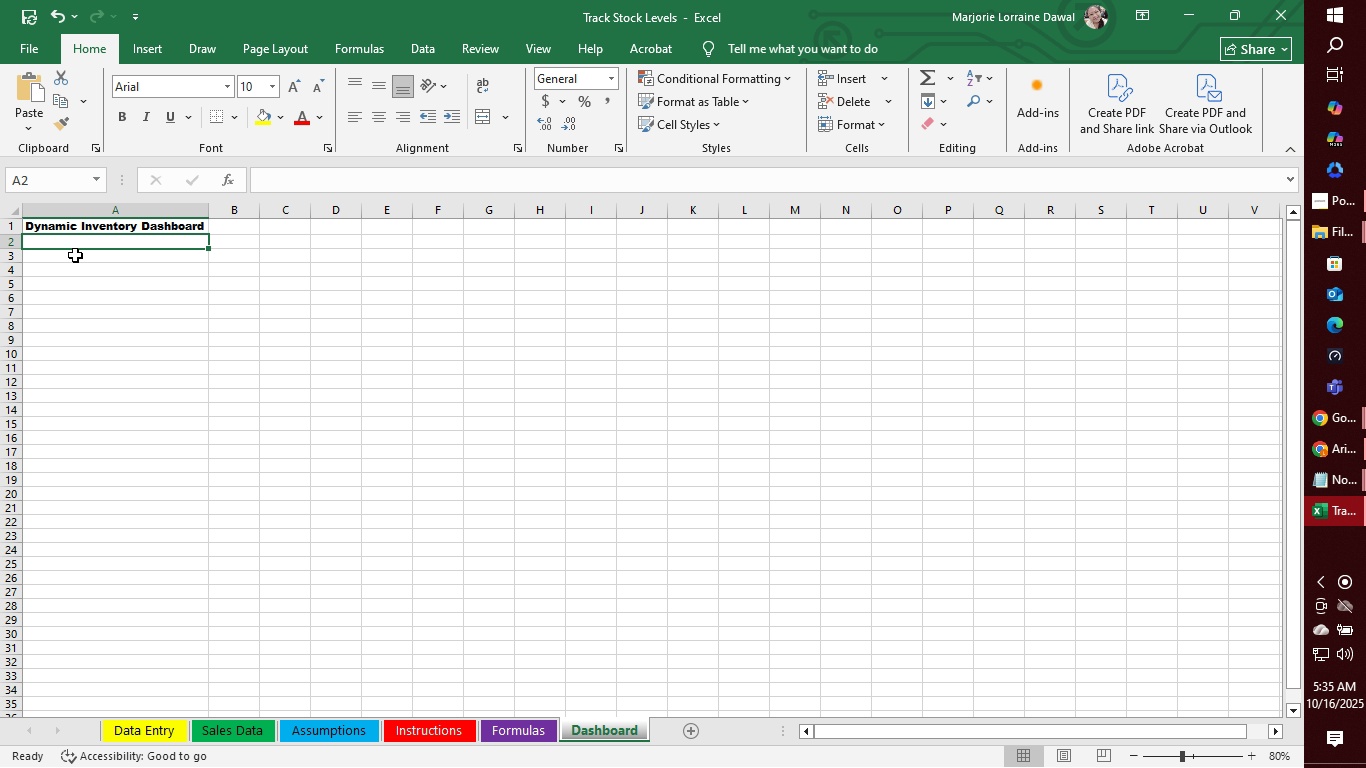 
key(ArrowDown)
 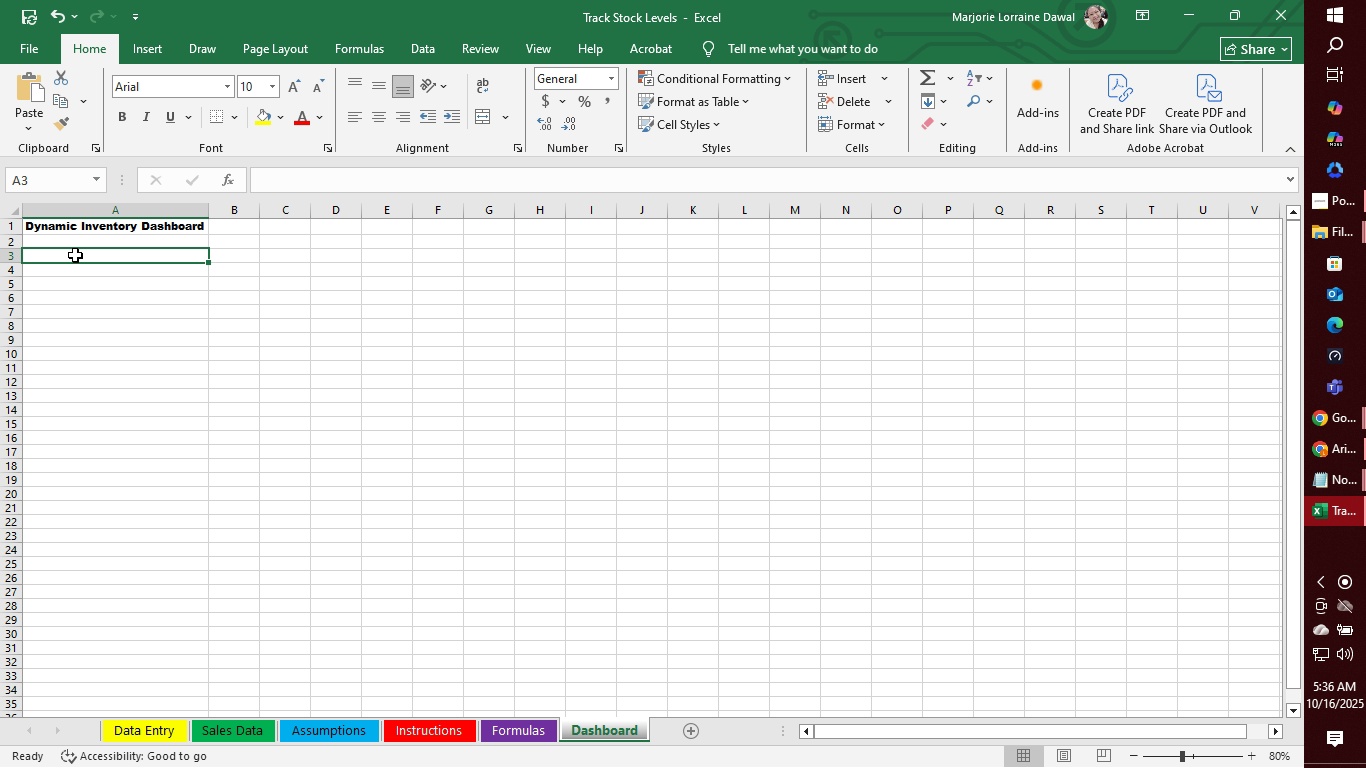 
wait(5.65)
 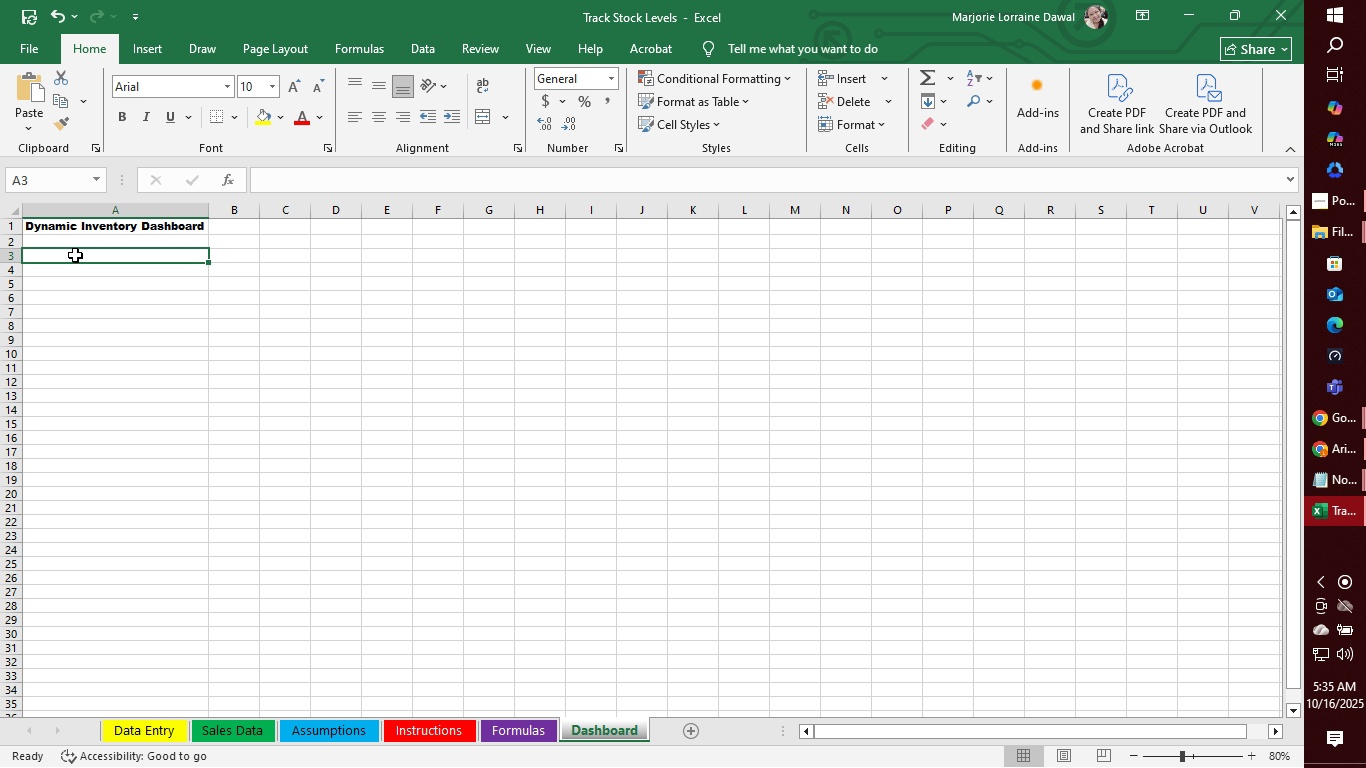 
type(reort)
key(Backspace)
key(Backspace)
key(Backspace)
key(Backspace)
key(Backspace)
type(Report)
key(Tab)
key(Backspace)
key(Backspace)
key(Backspace)
key(Backspace)
type(D)
key(Backspace)
 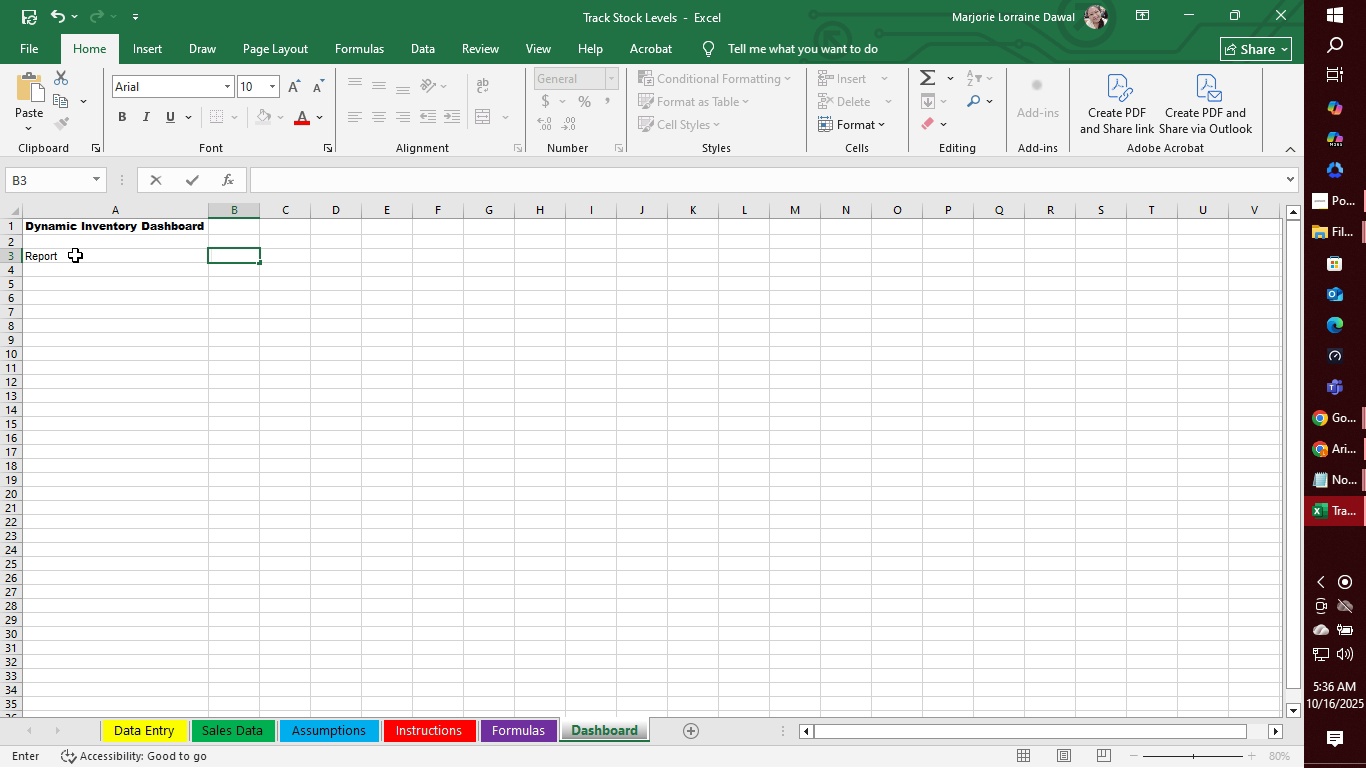 
hold_key(key=CapsLock, duration=0.35)
 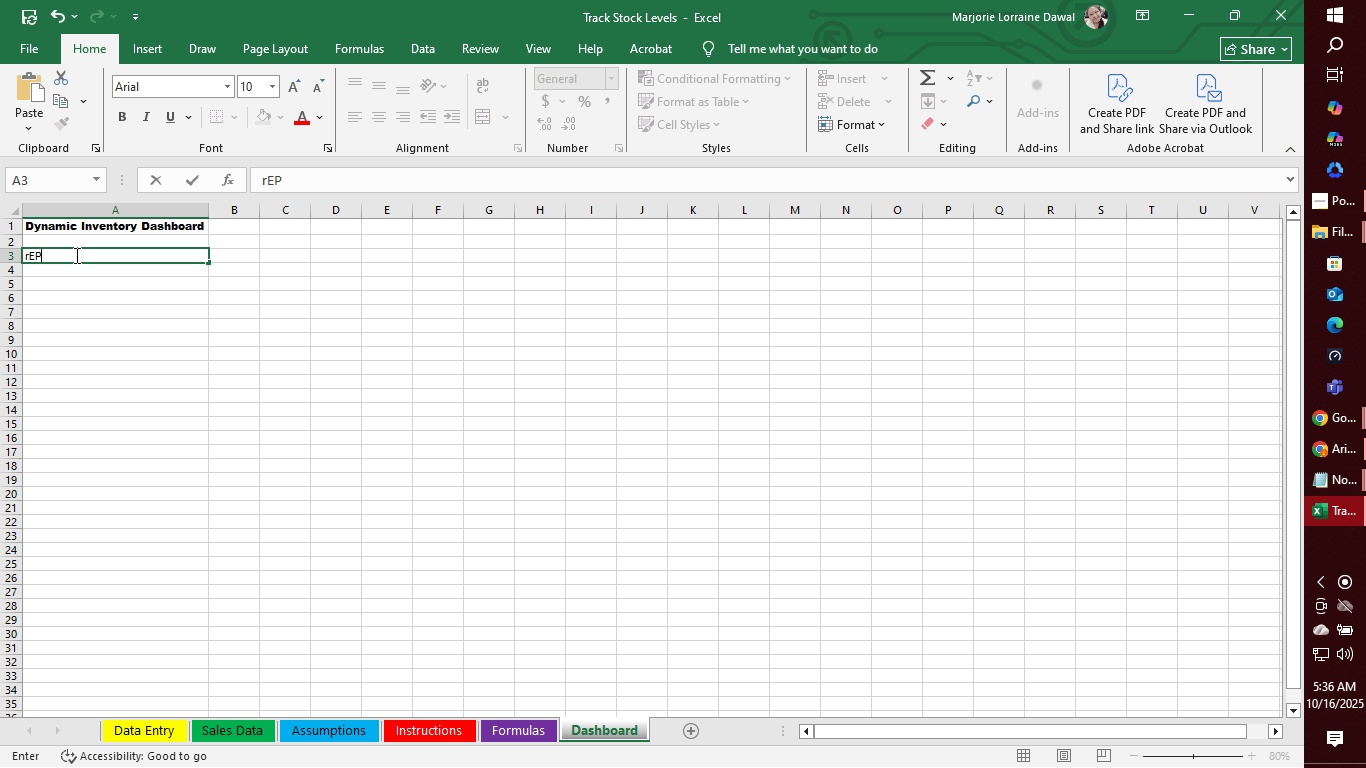 
key(ArrowLeft)
 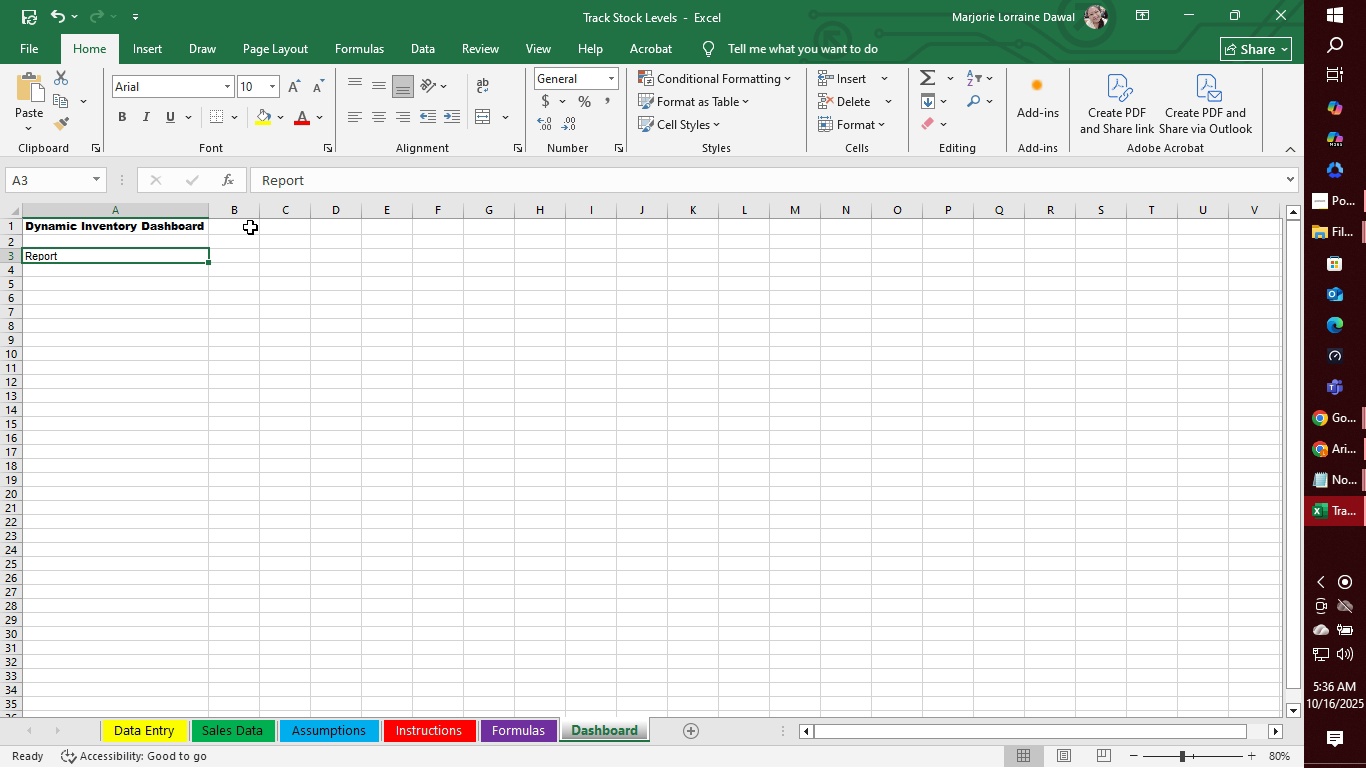 
left_click([347, 174])
 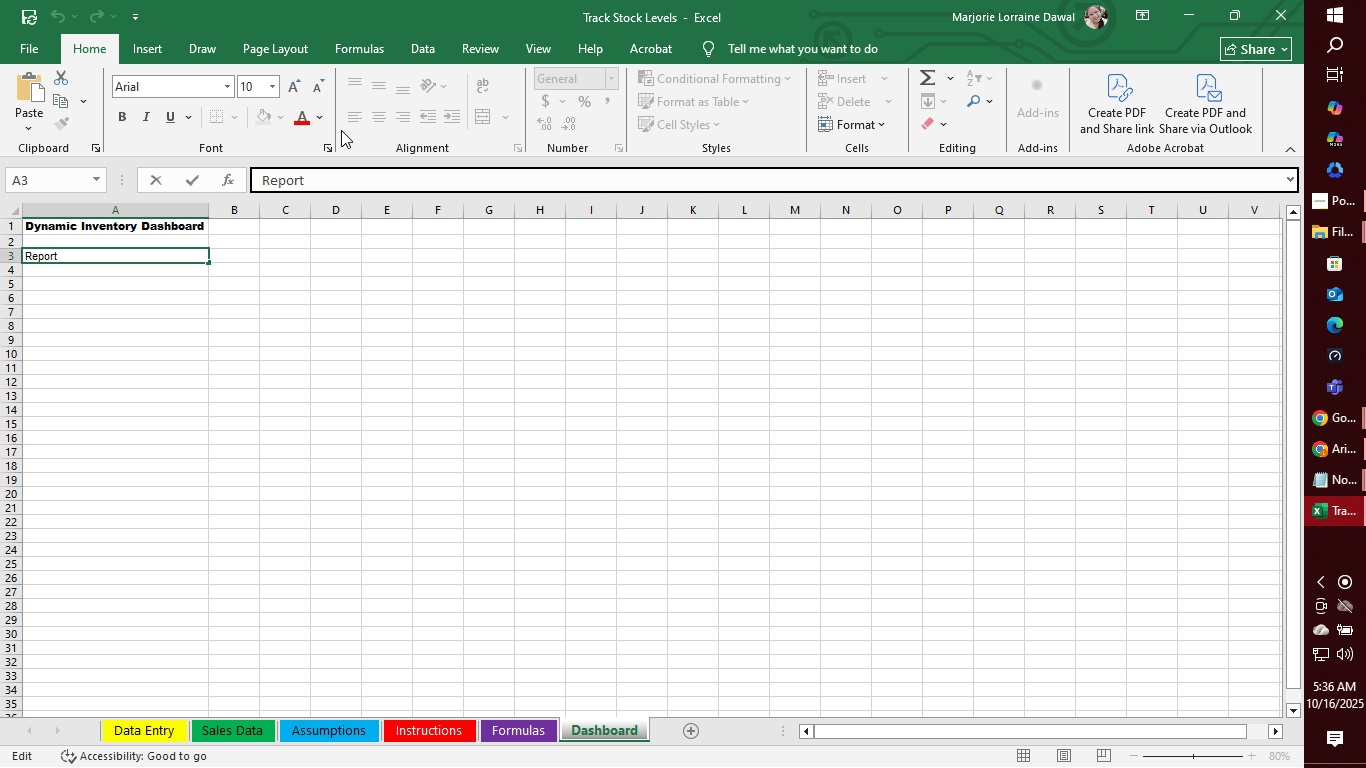 
type( date)
key(Backspace)
key(Backspace)
key(Backspace)
key(Backspace)
type(Date)
 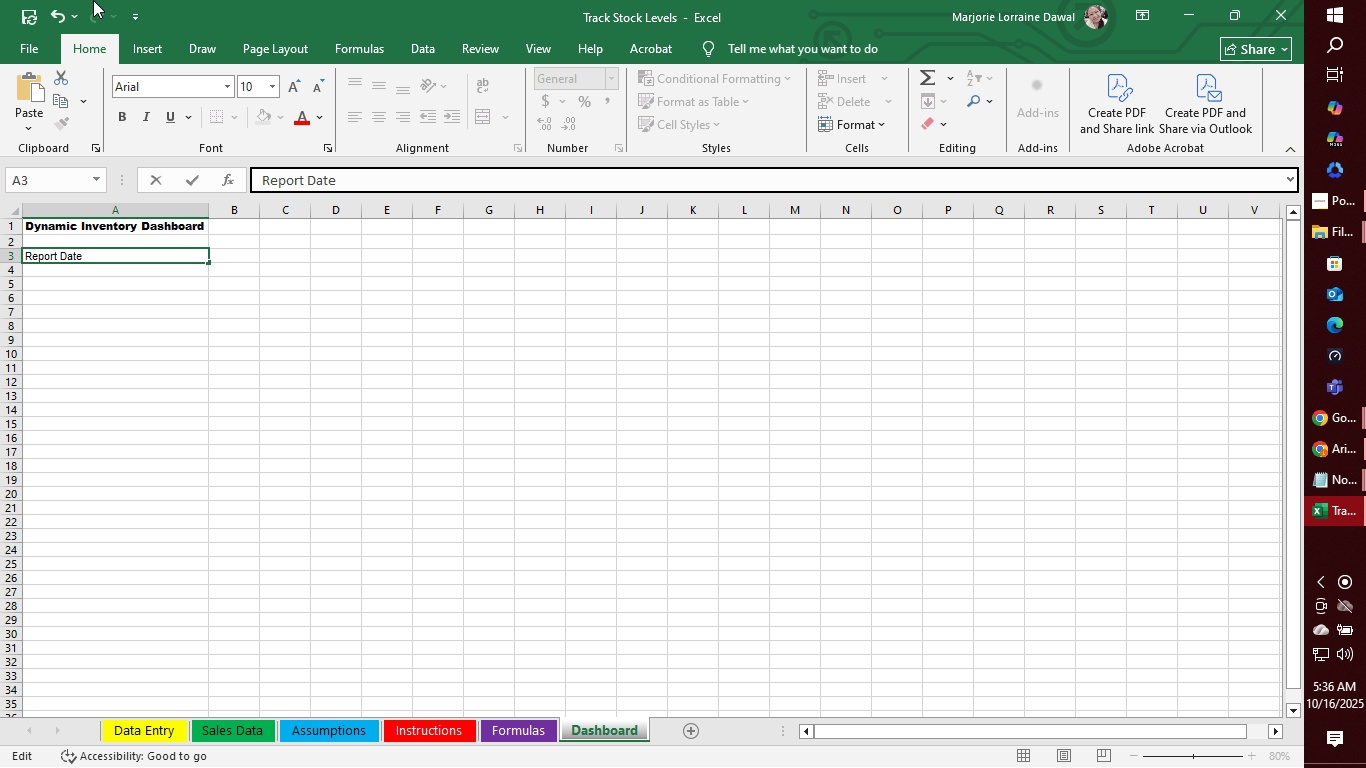 
wait(5.05)
 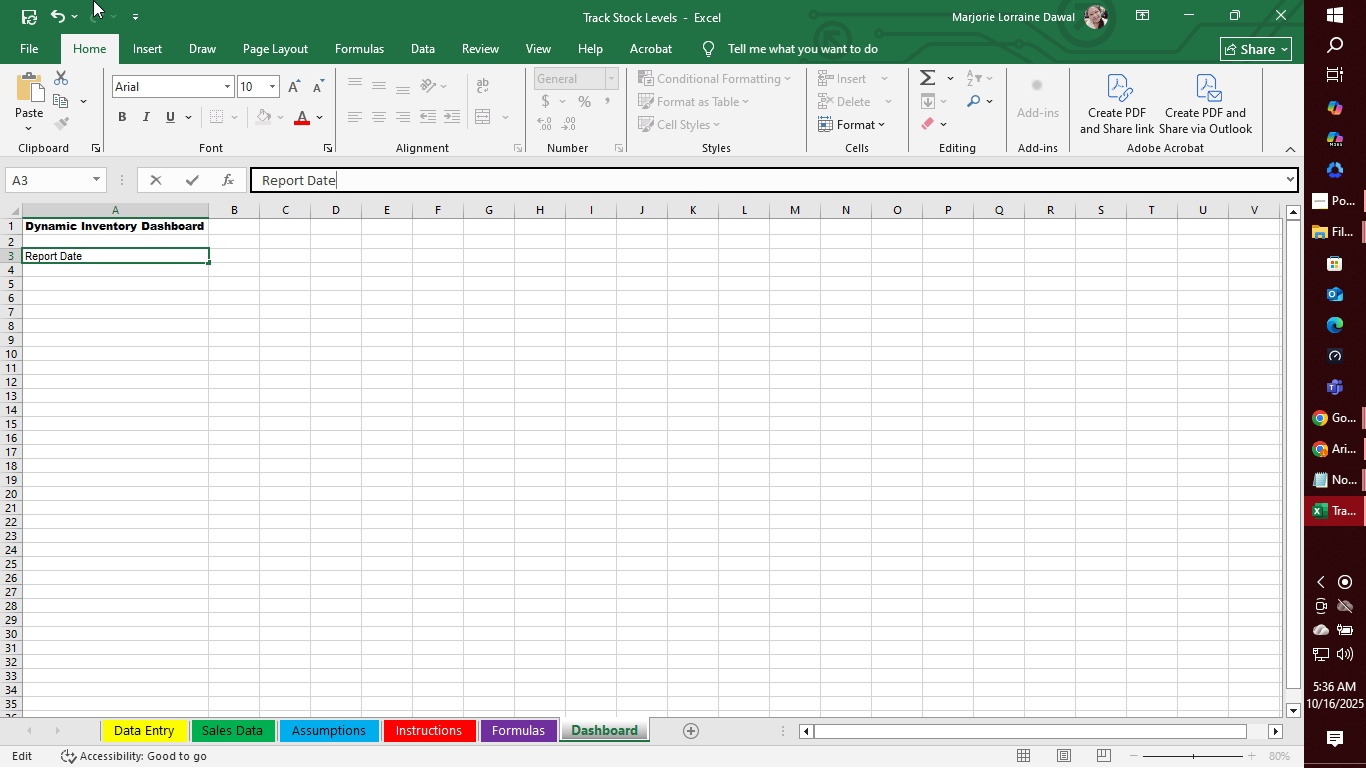 
key(Shift+Semicolon)
 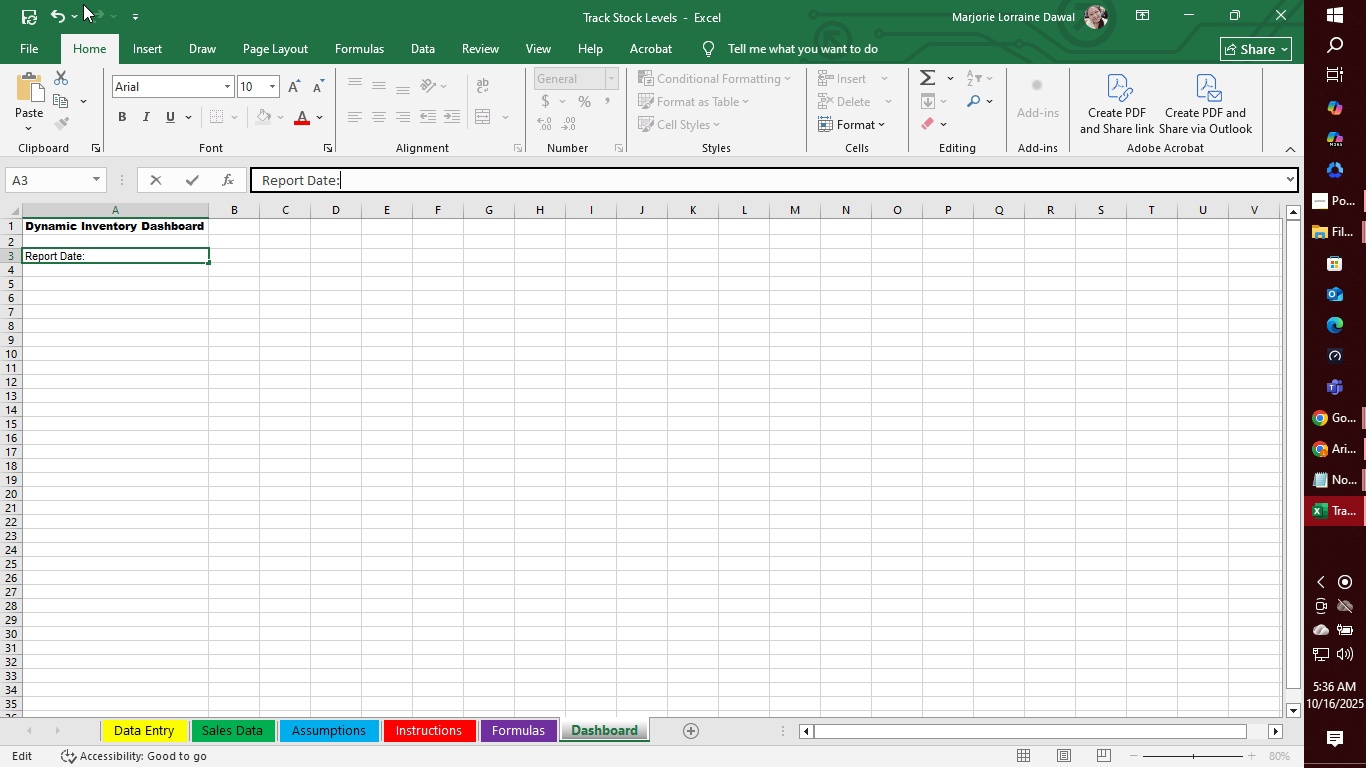 
key(Tab)
 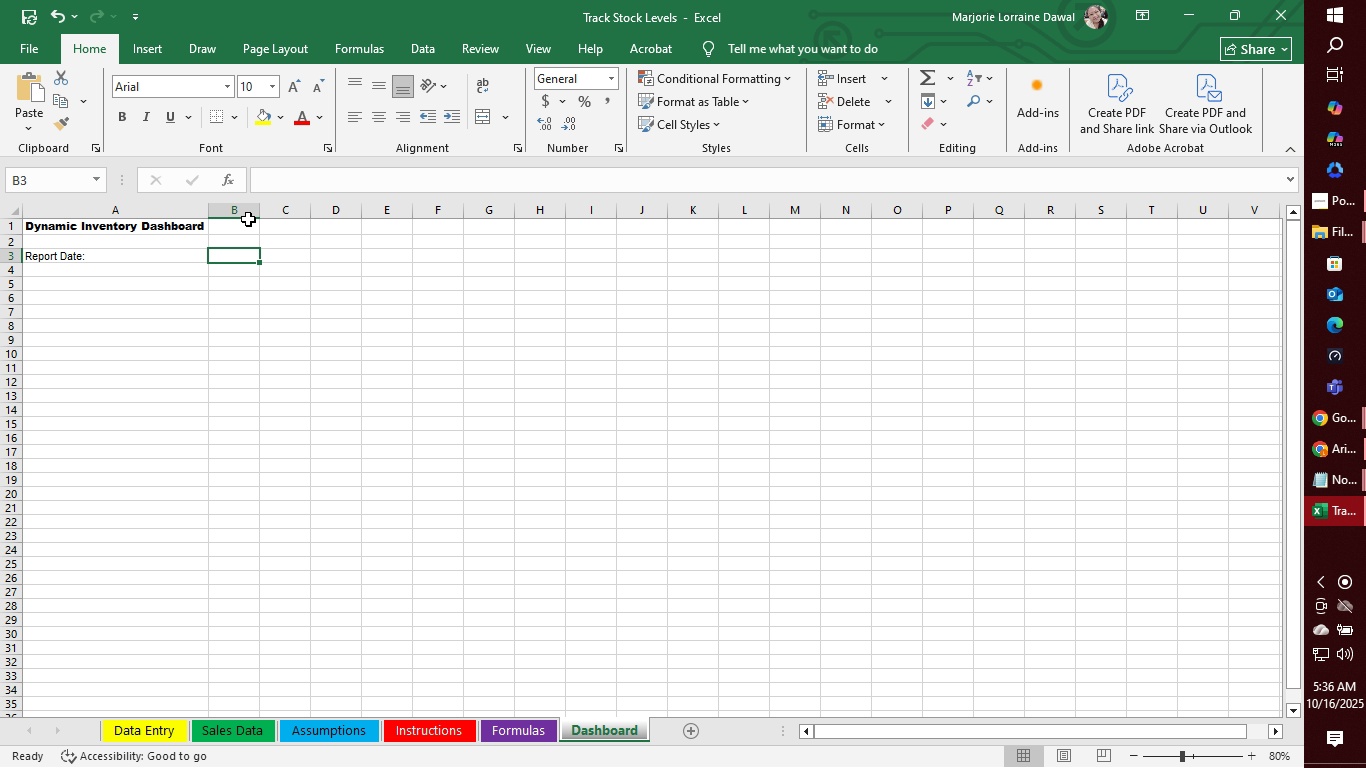 
left_click_drag(start_coordinate=[260, 210], to_coordinate=[312, 219])
 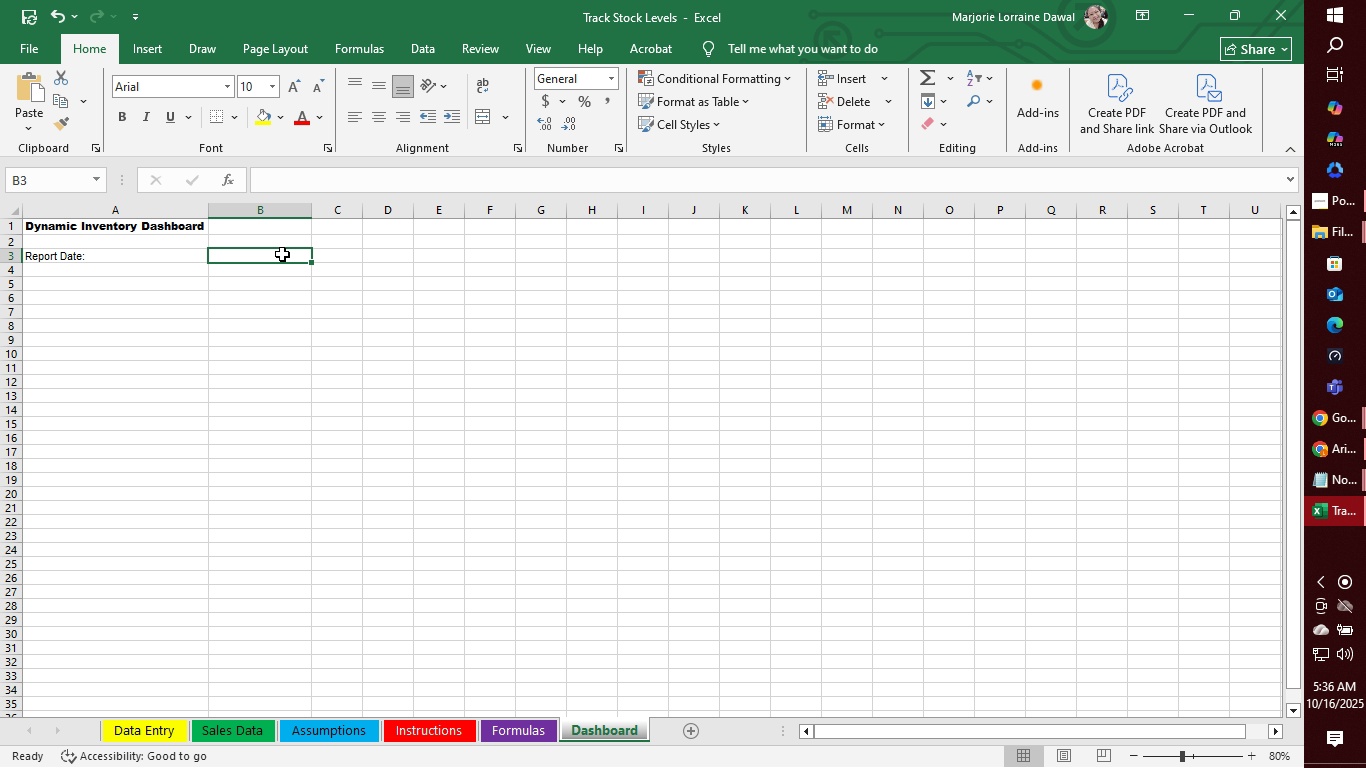 
left_click([282, 254])
 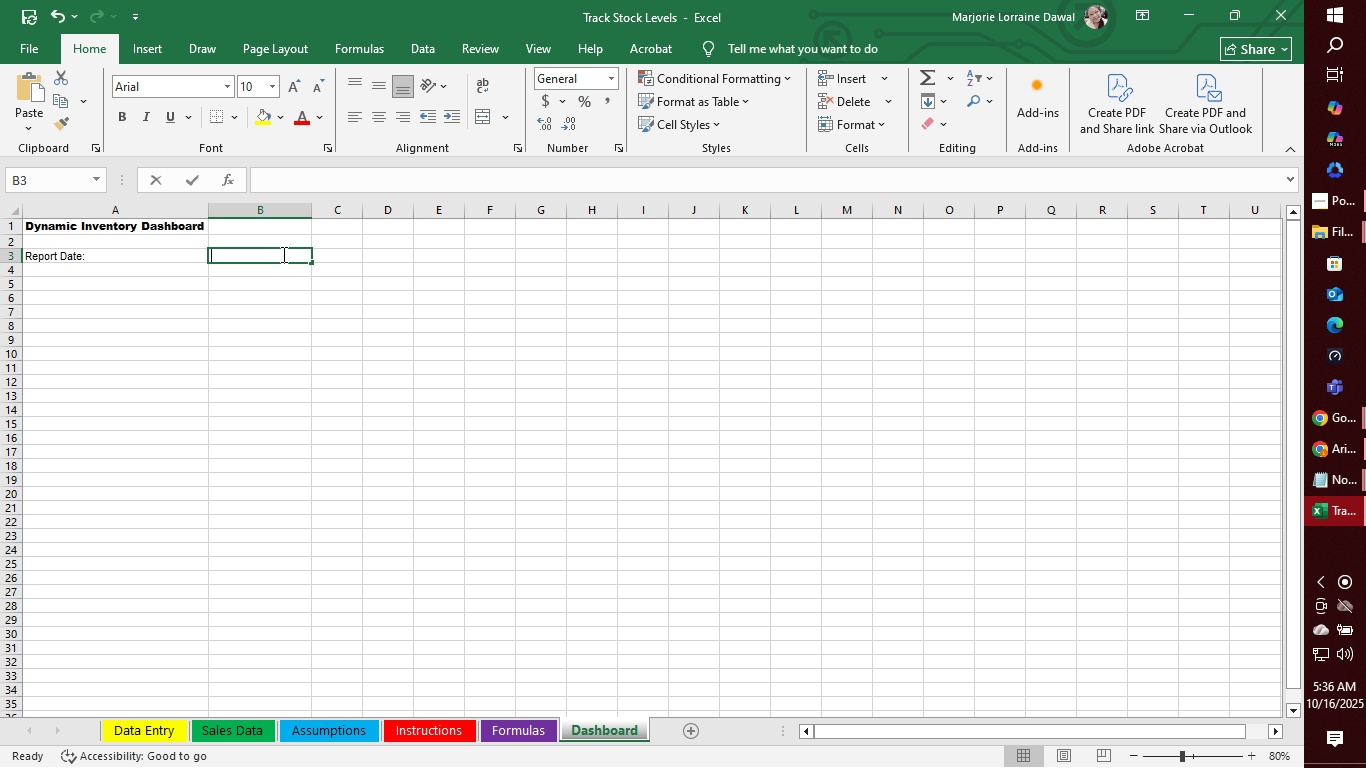 
type(10)
 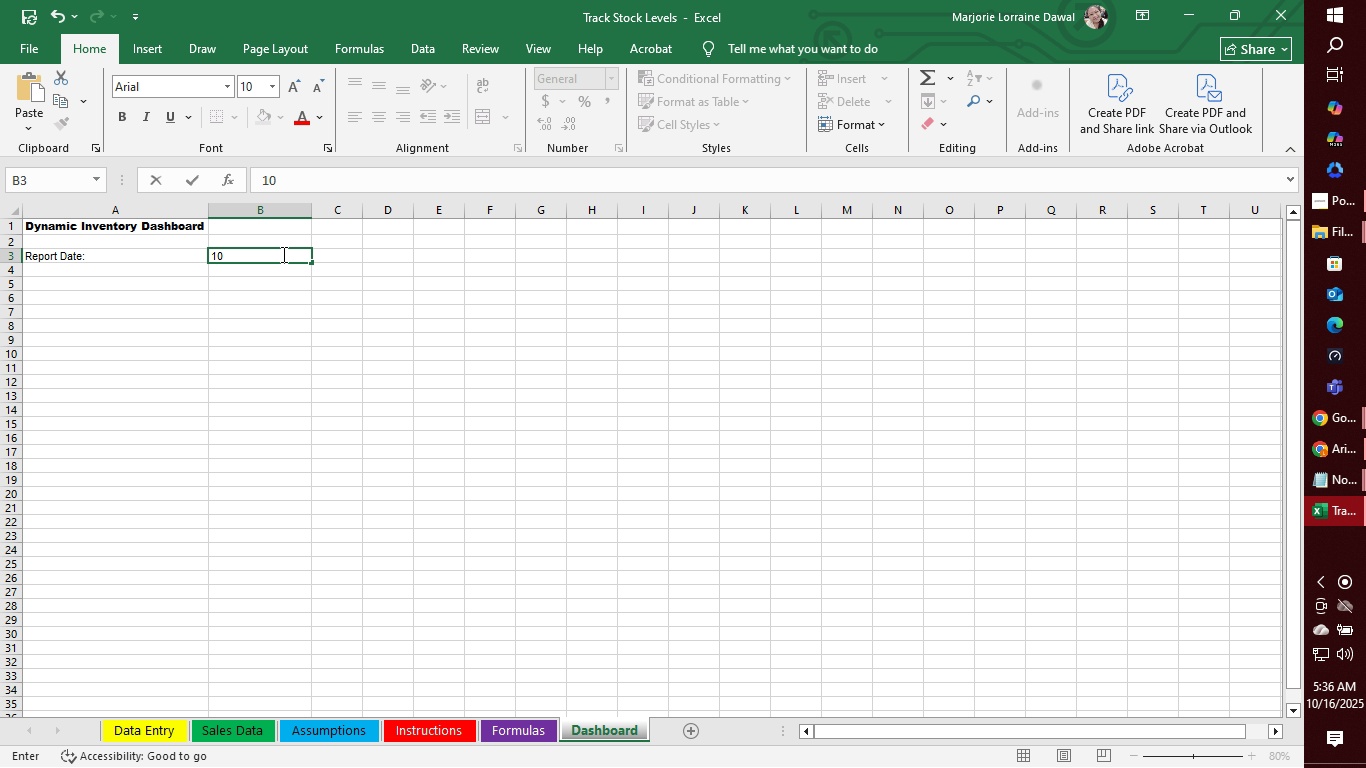 
wait(5.07)
 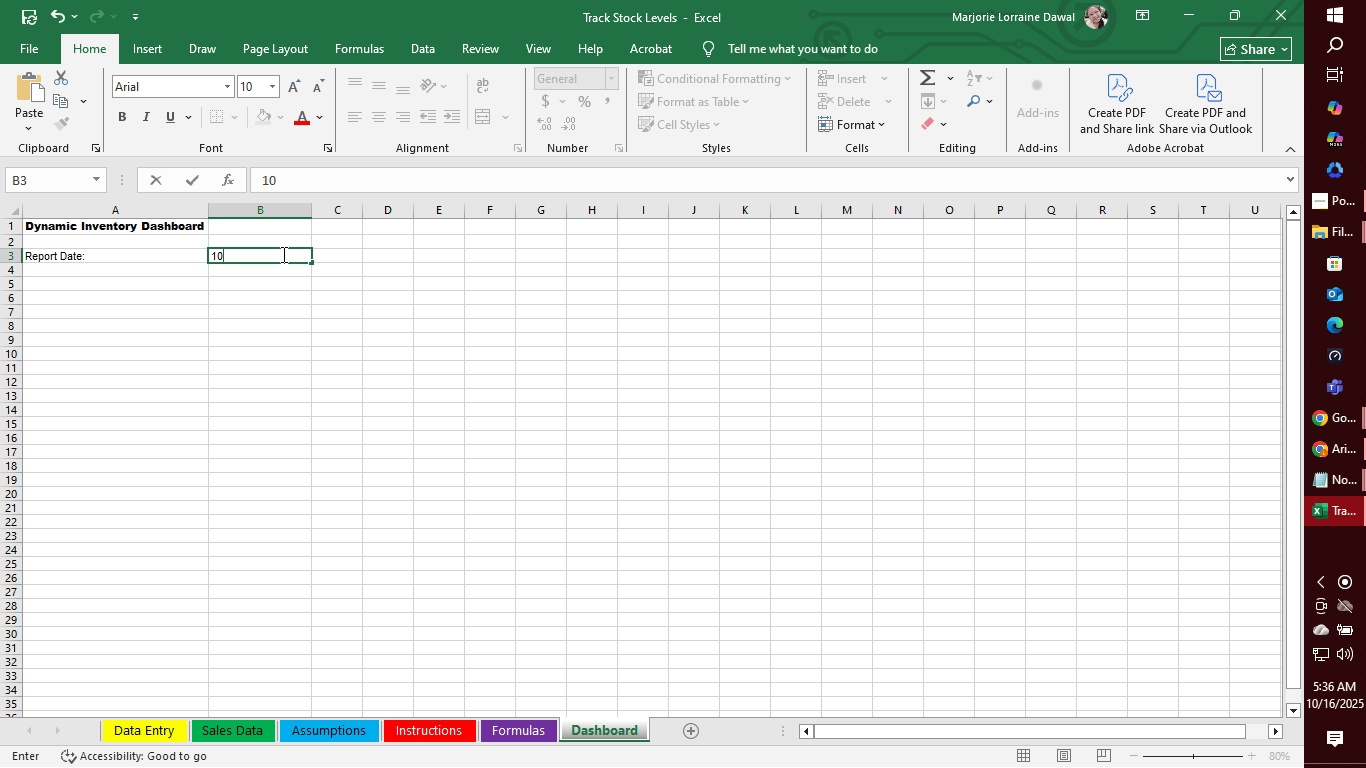 
type(/13/2025)
 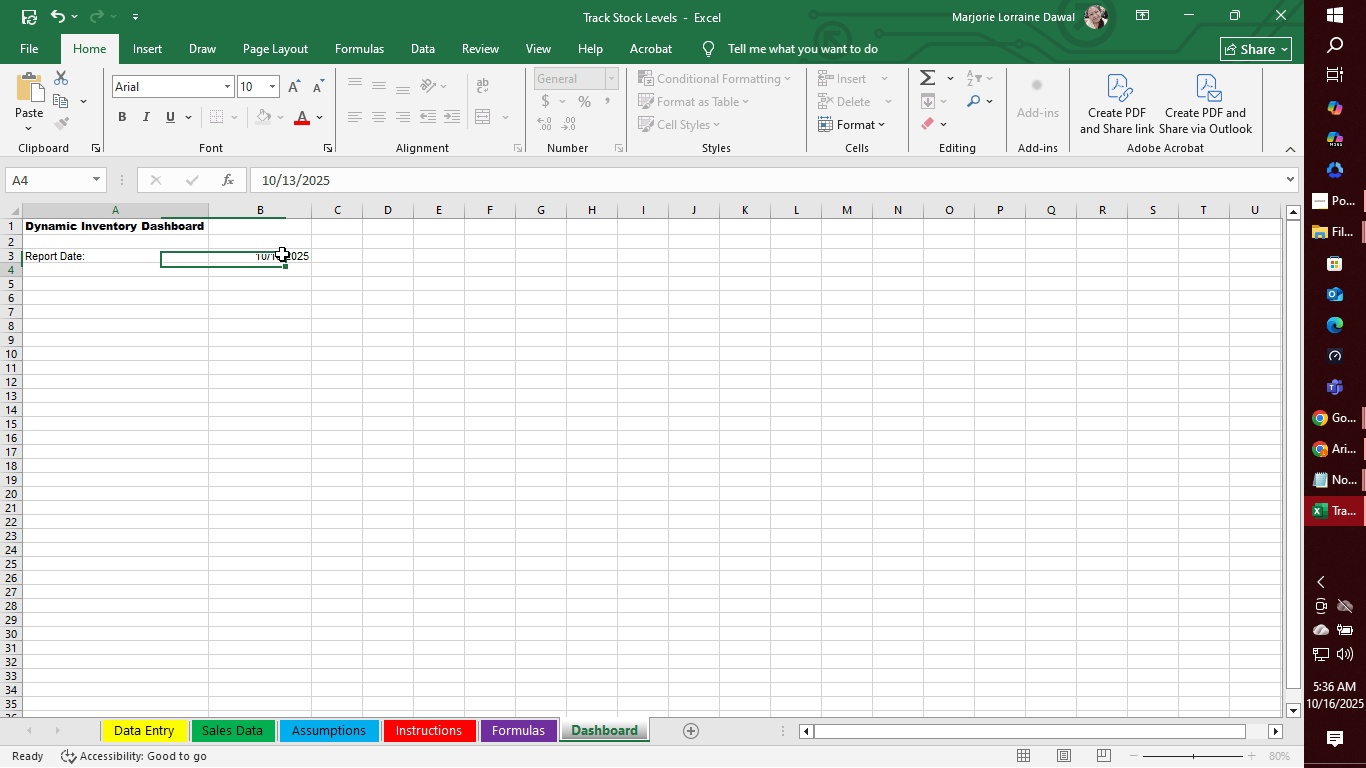 
key(Enter)
 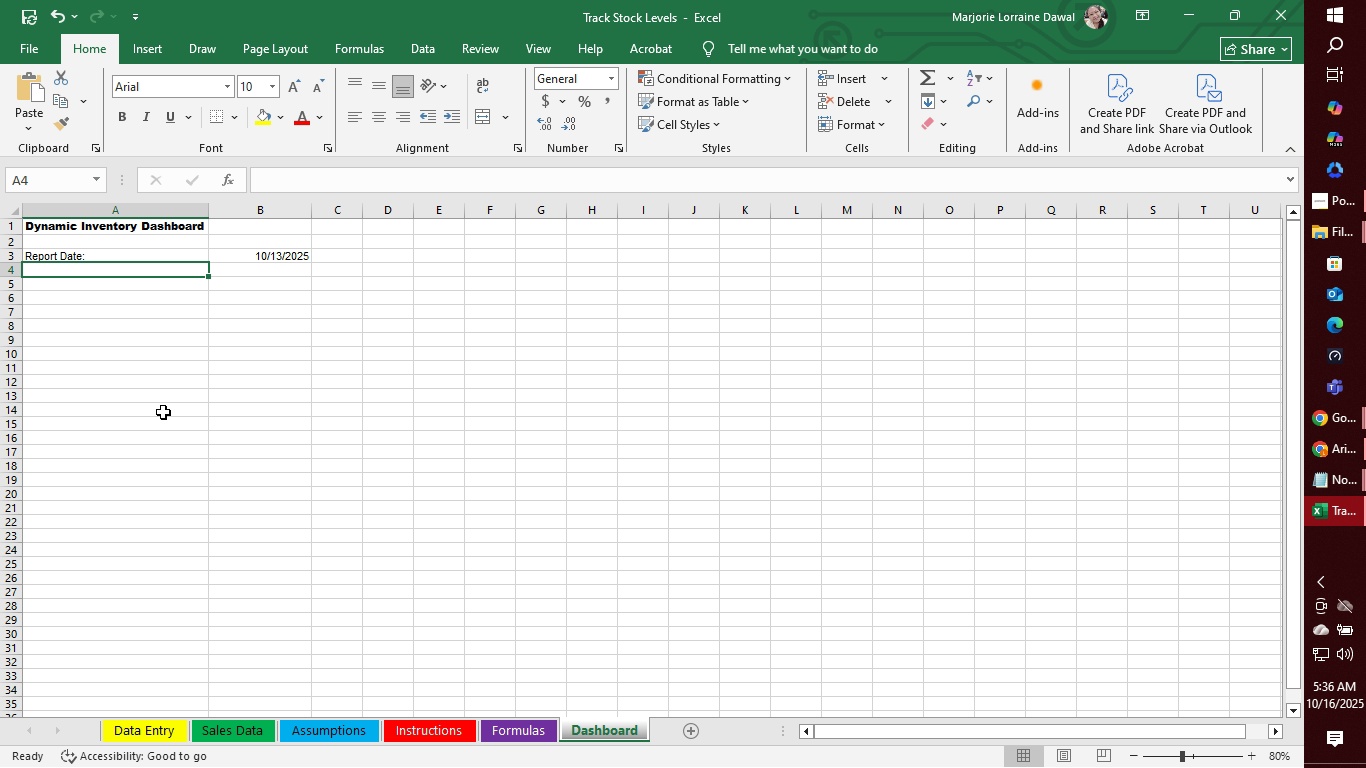 
wait(5.03)
 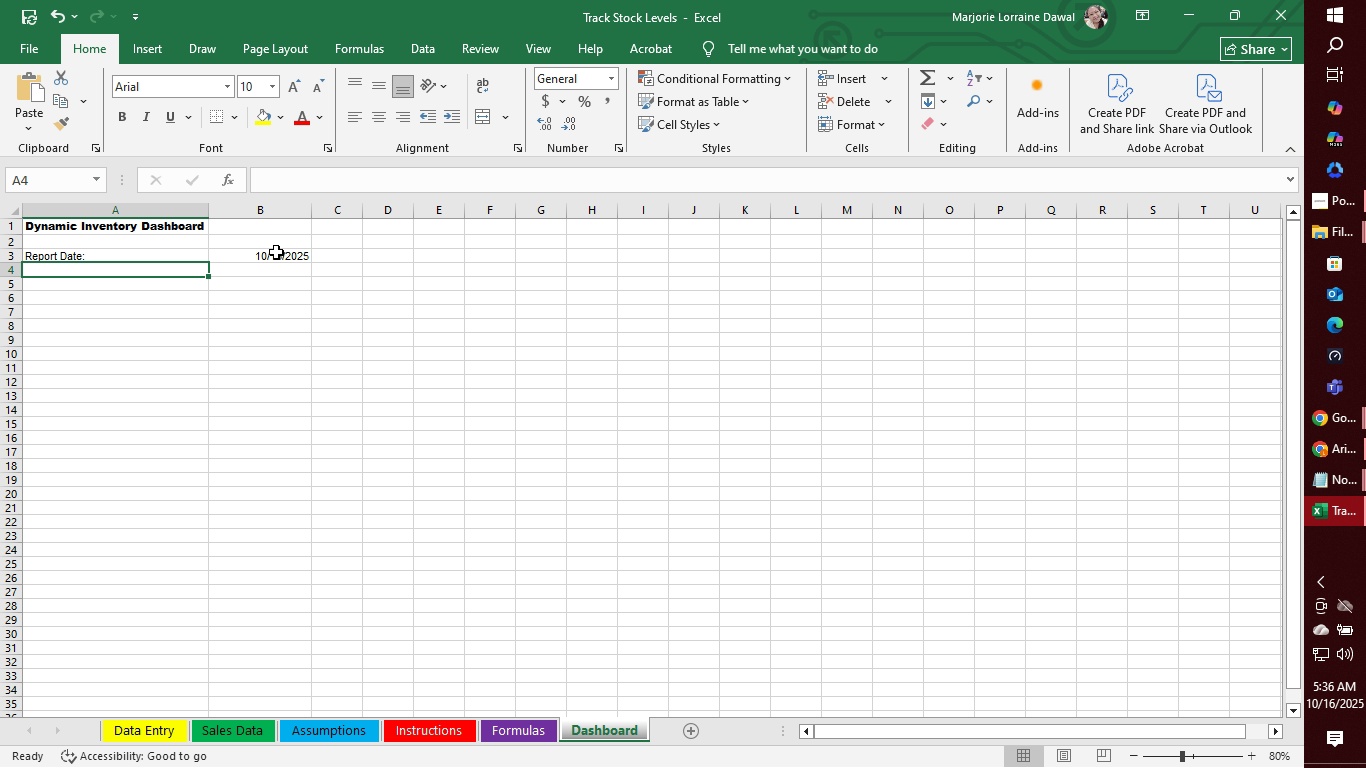 
key(Enter)
 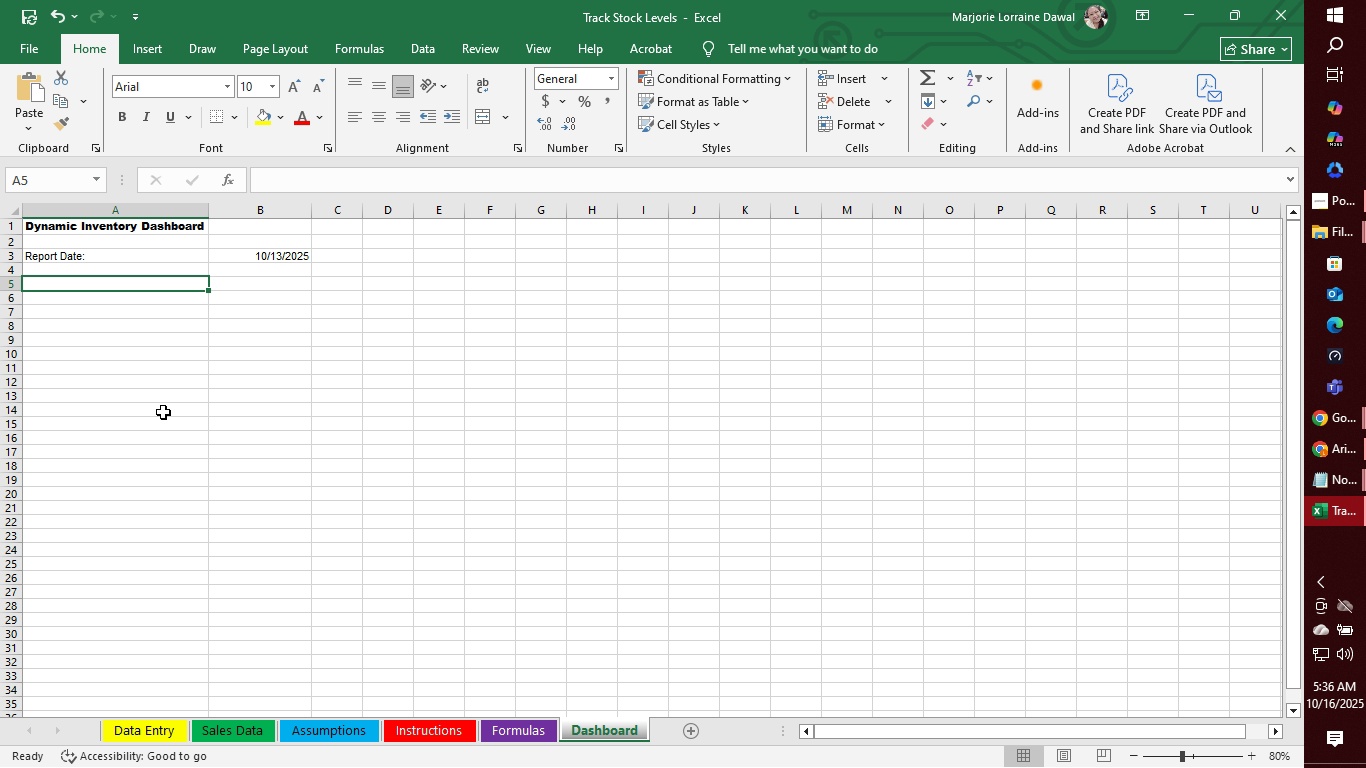 
wait(14.95)
 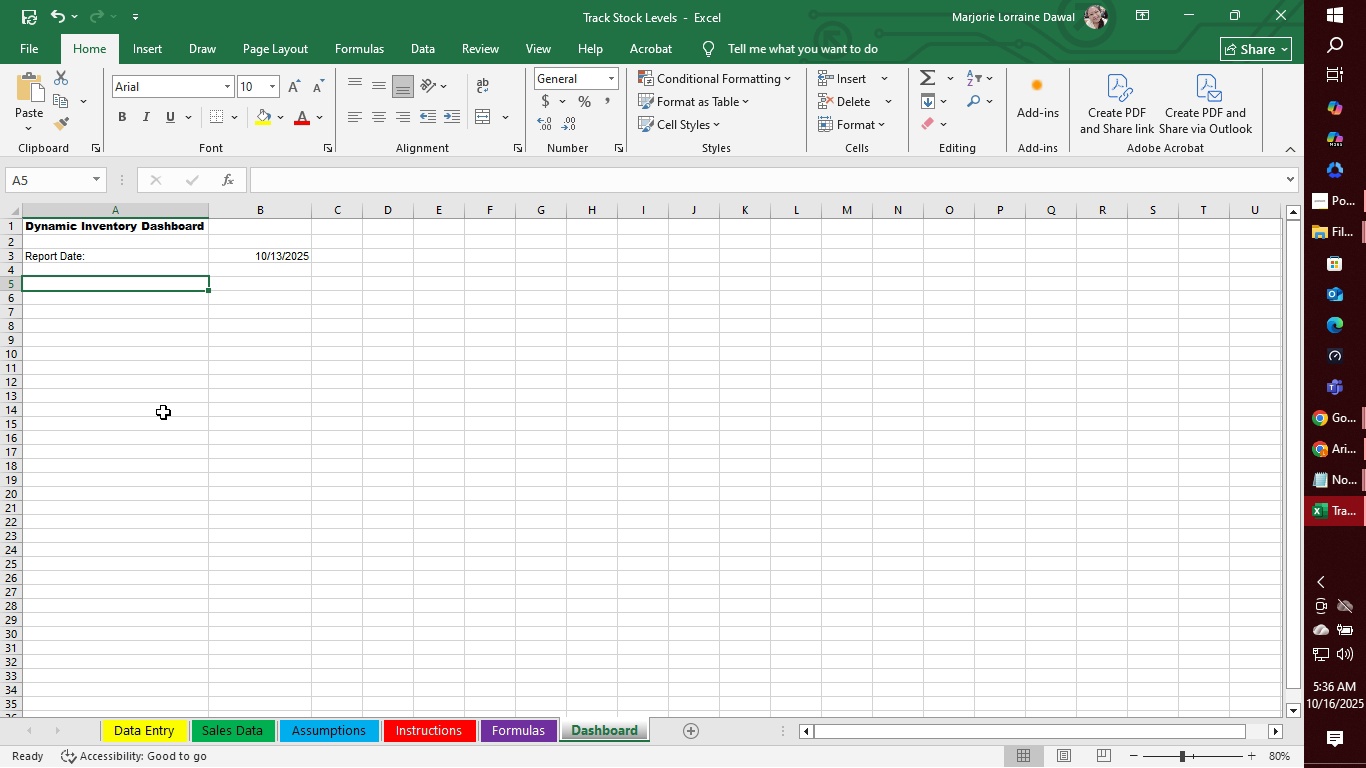 
type(tI)
key(Backspace)
key(Backspace)
key(Backspace)
type(tOTAL SKUs:)
key(Tab)
type(_)
key(Backspace)
type(=COUNT)
 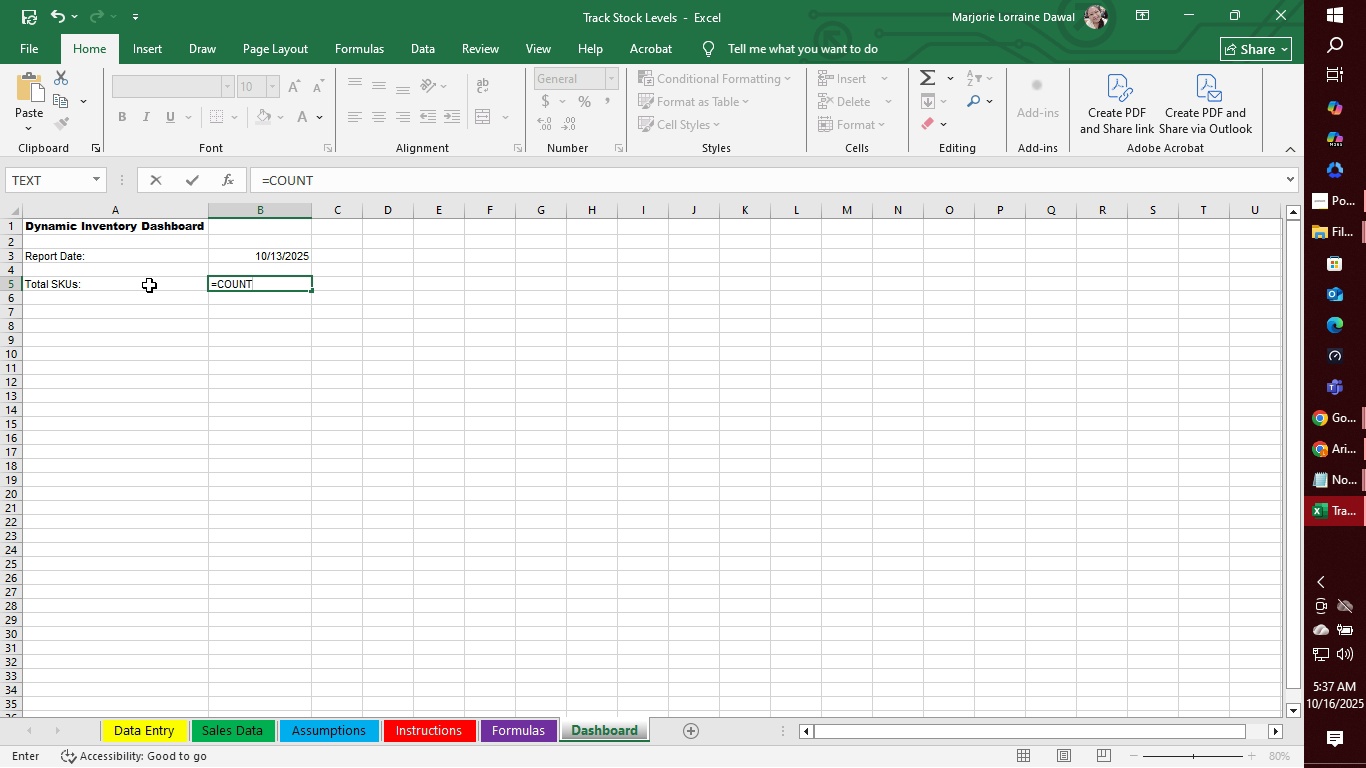 
key(Shift+A)
 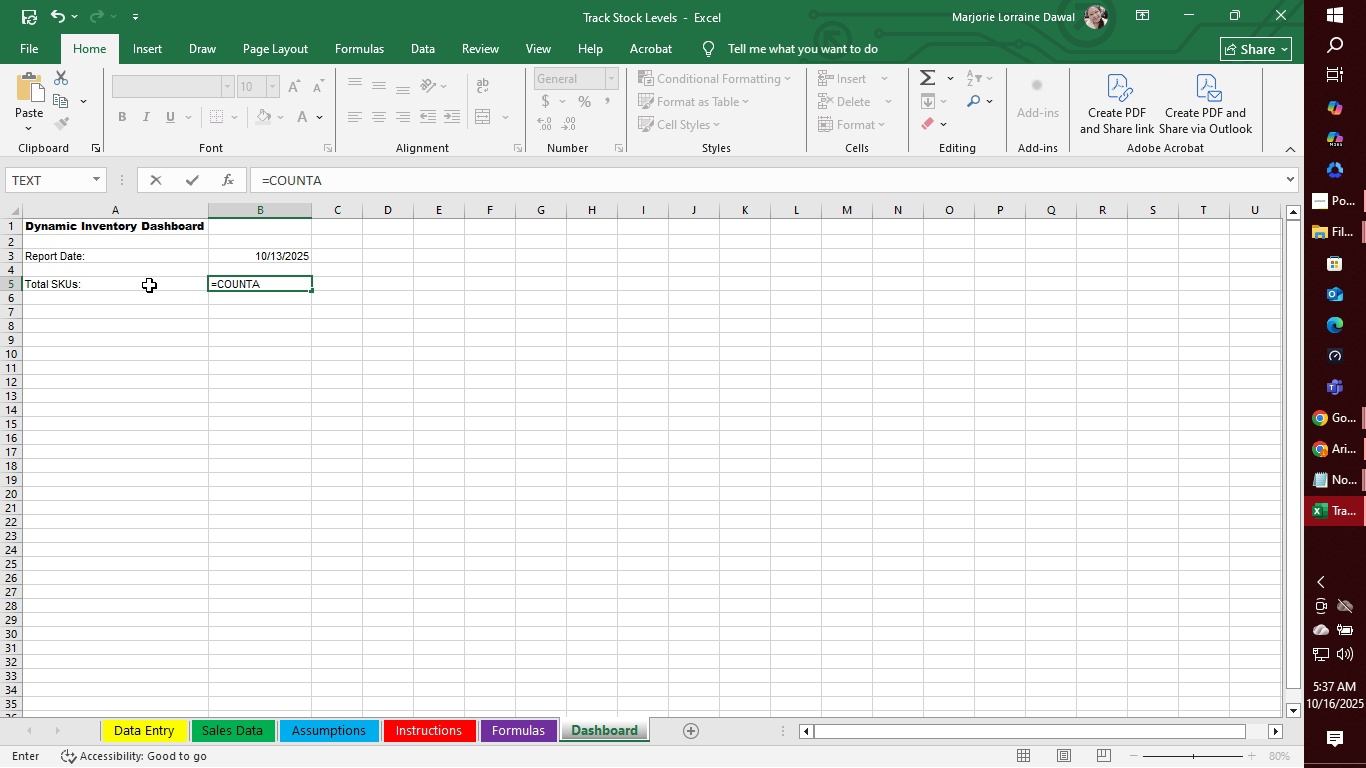 
type(('Data Entry'))
 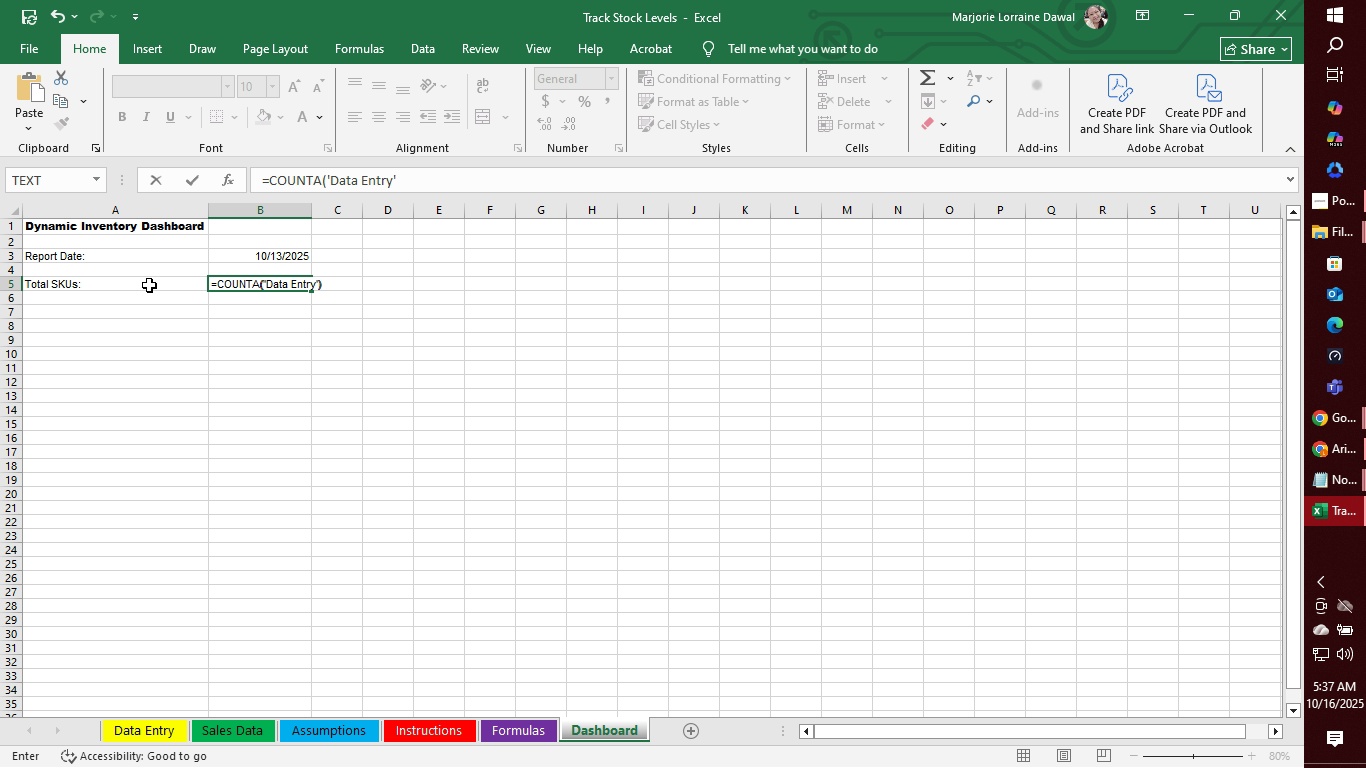 
key(Backspace)
 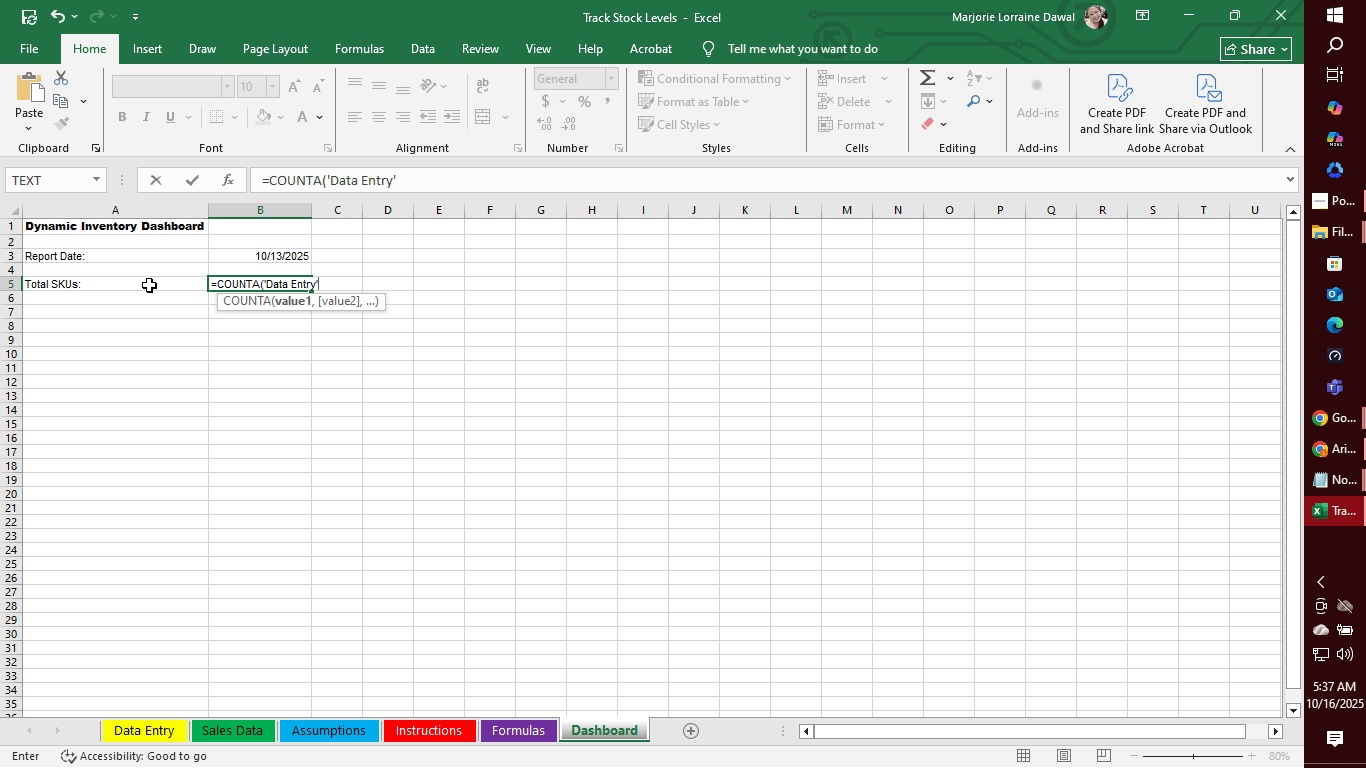 
key(Shift+1)
 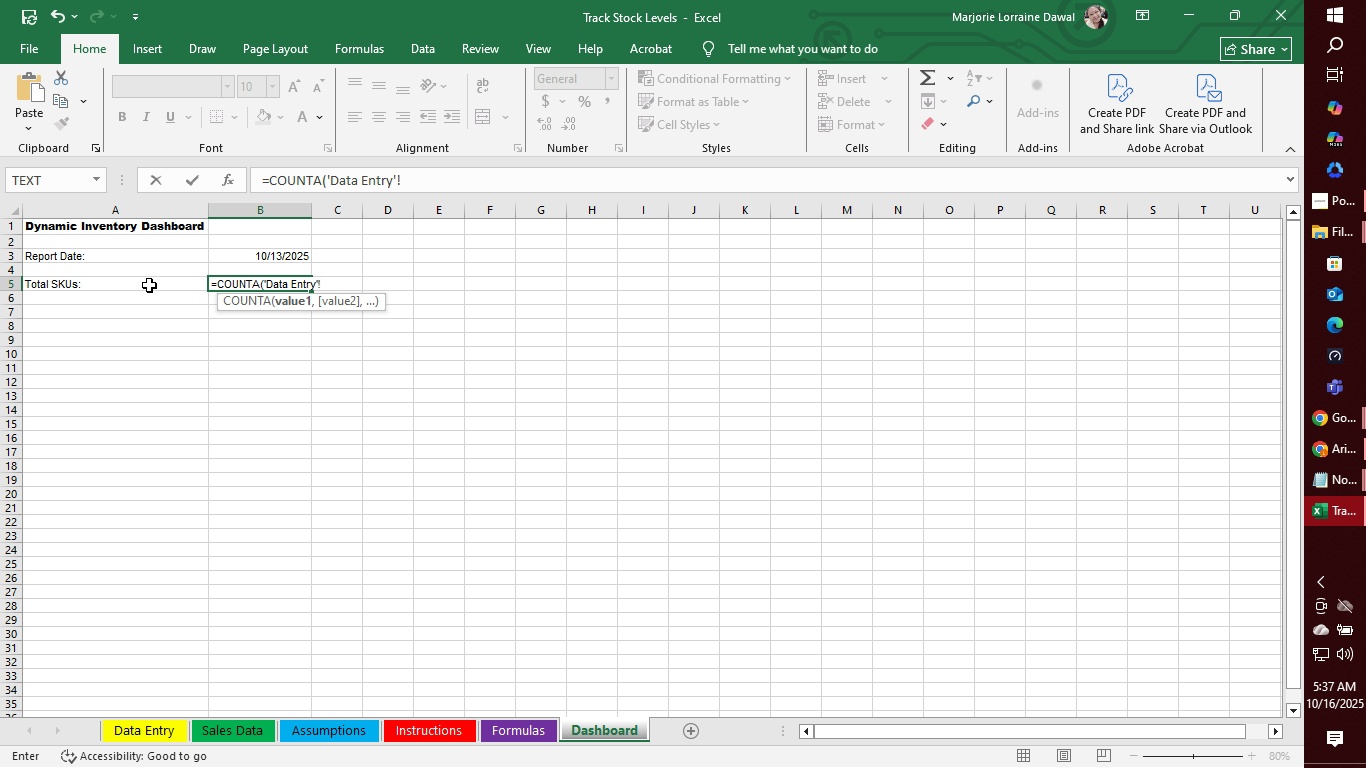 
wait(5.62)
 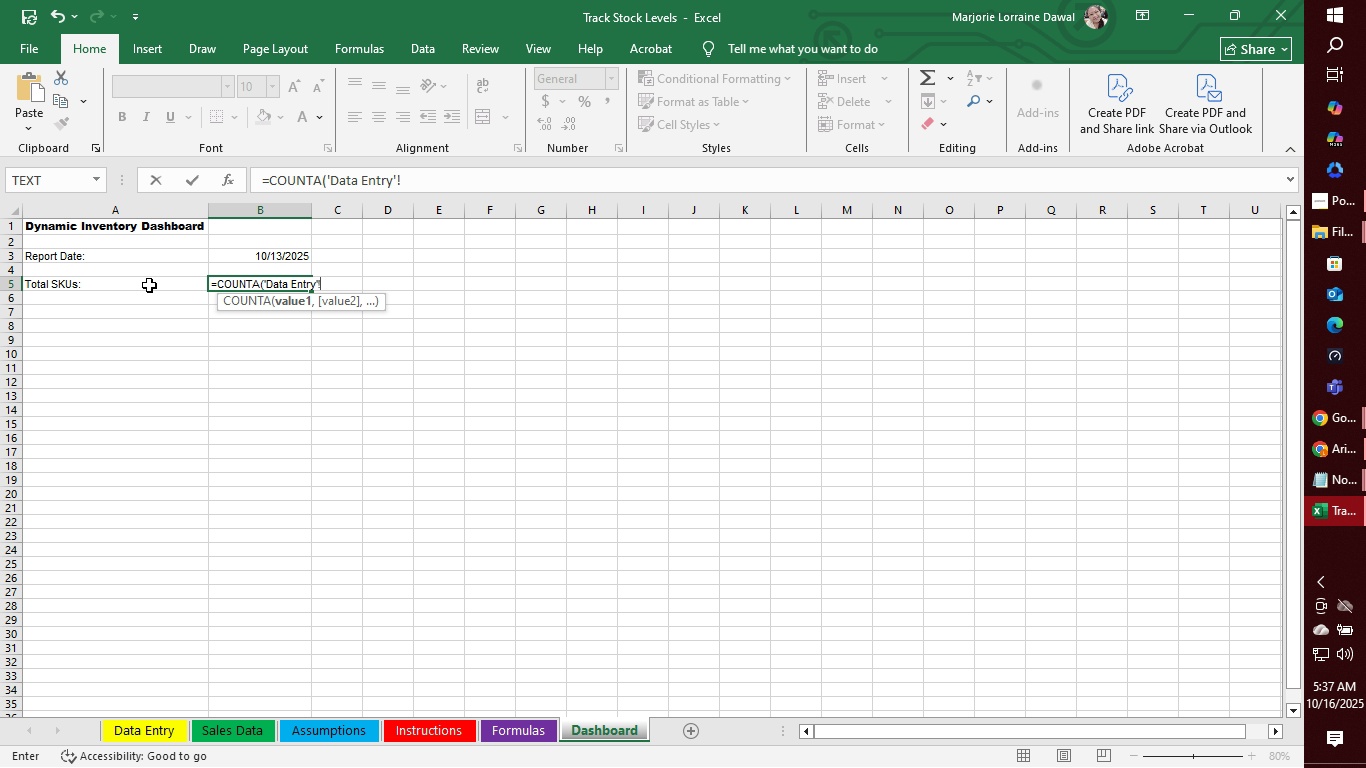 
key(Shift+A)
 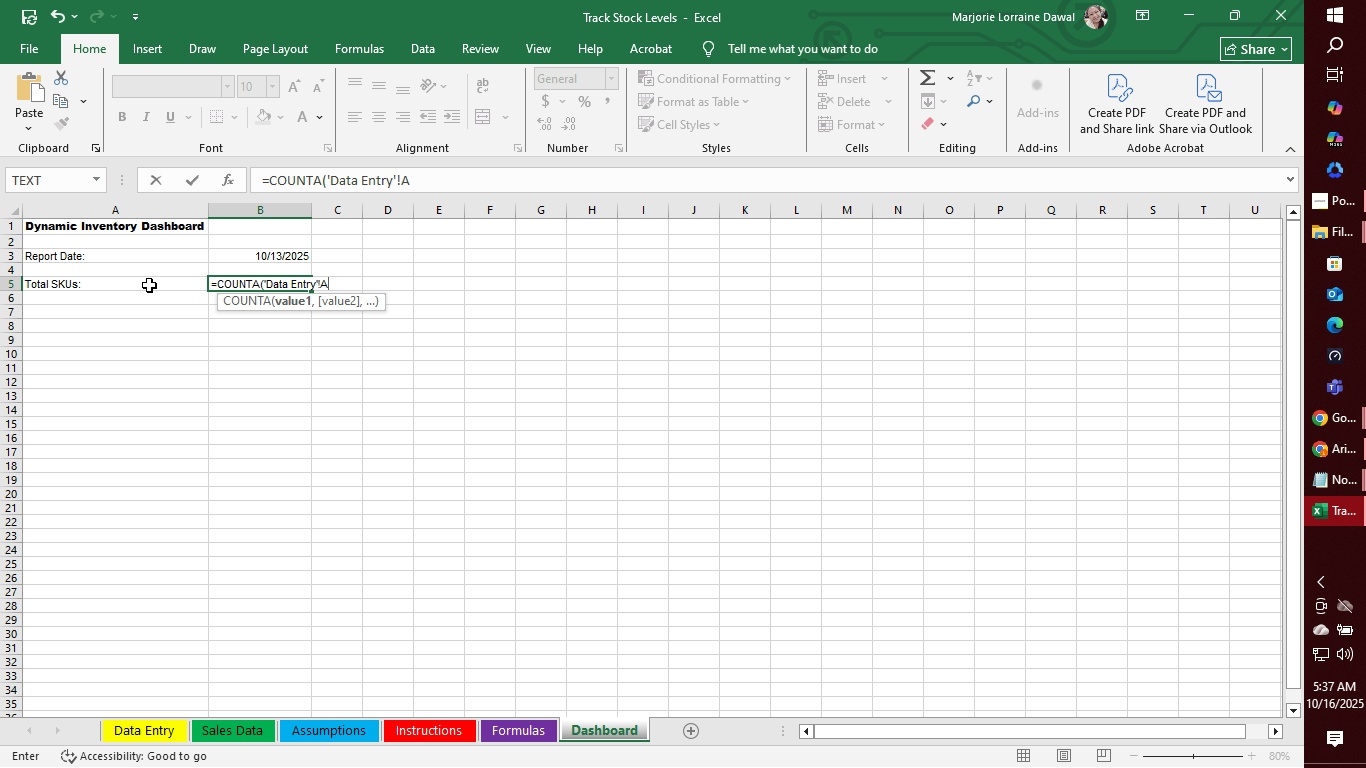 
key(Shift+Semicolon)
 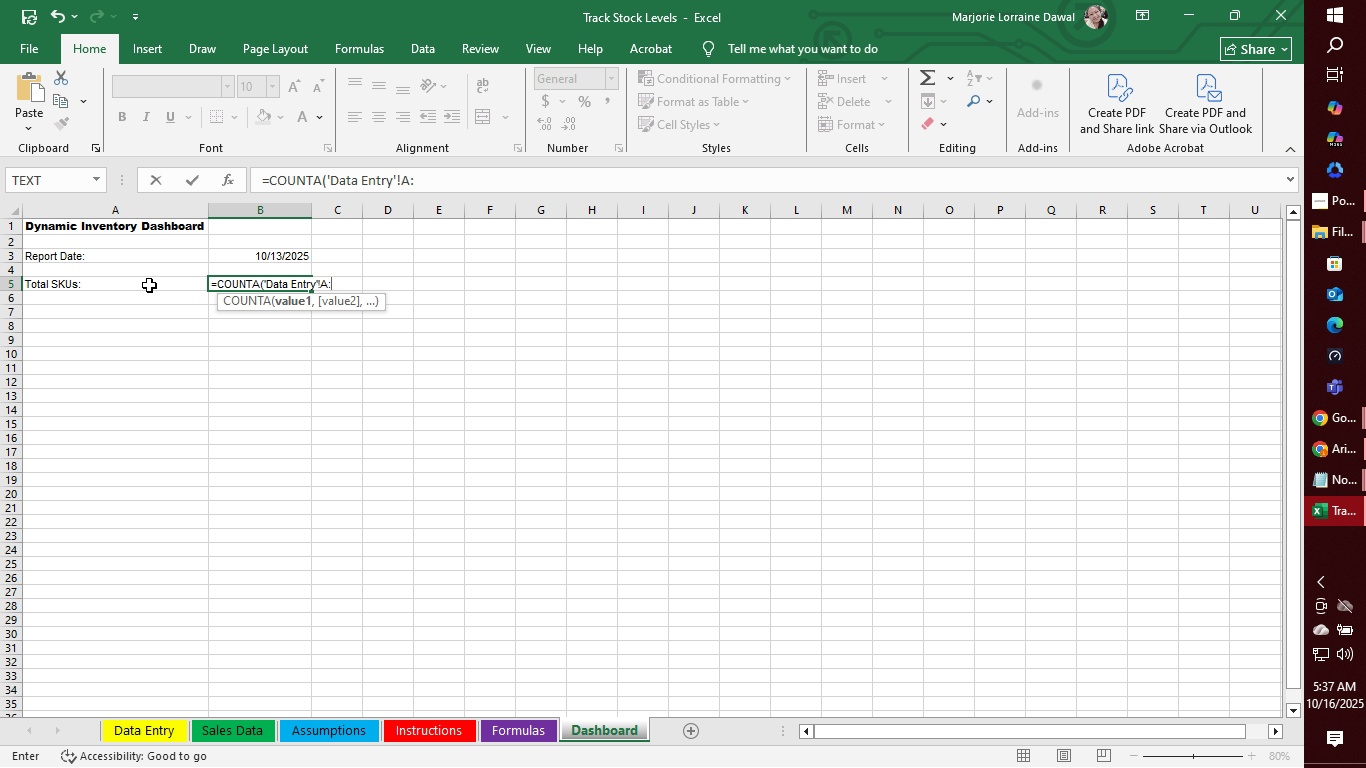 
key(Shift+A)
 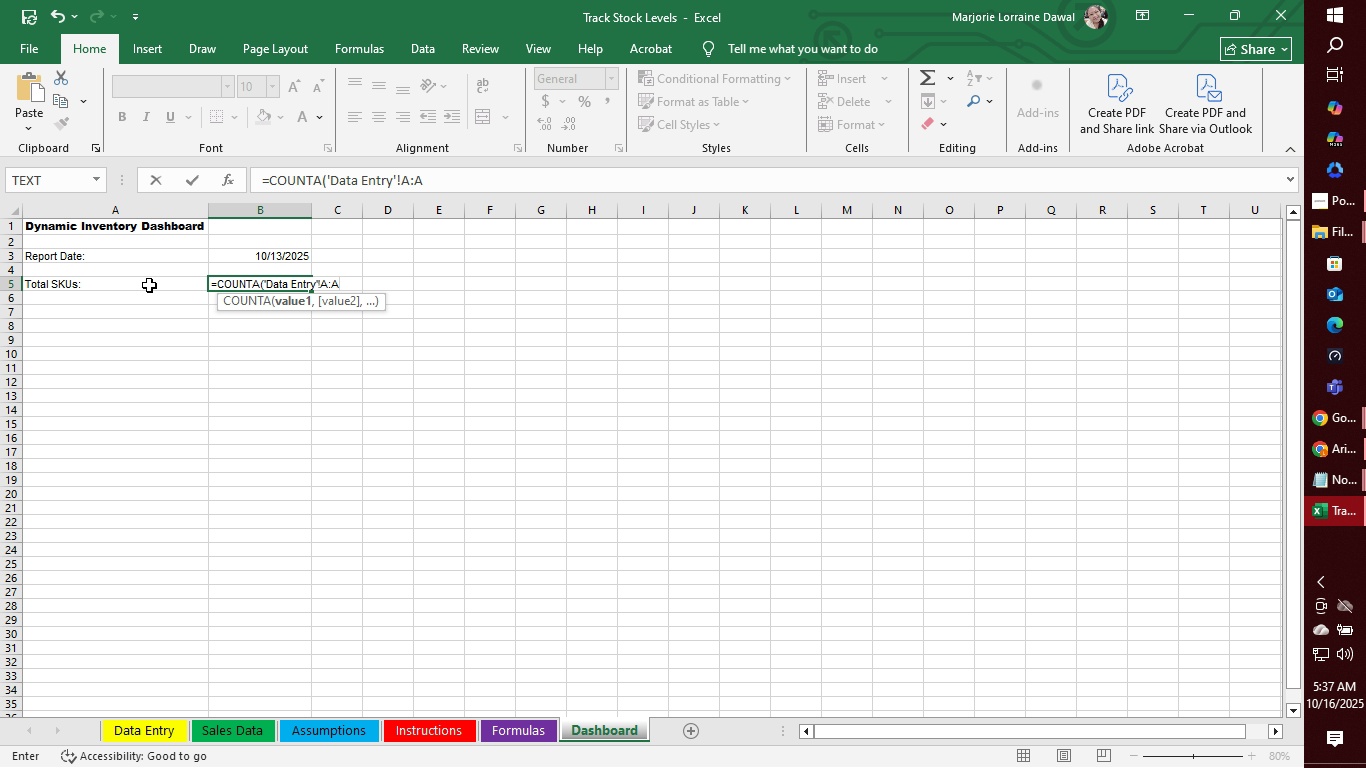 
key(Shift+0)
 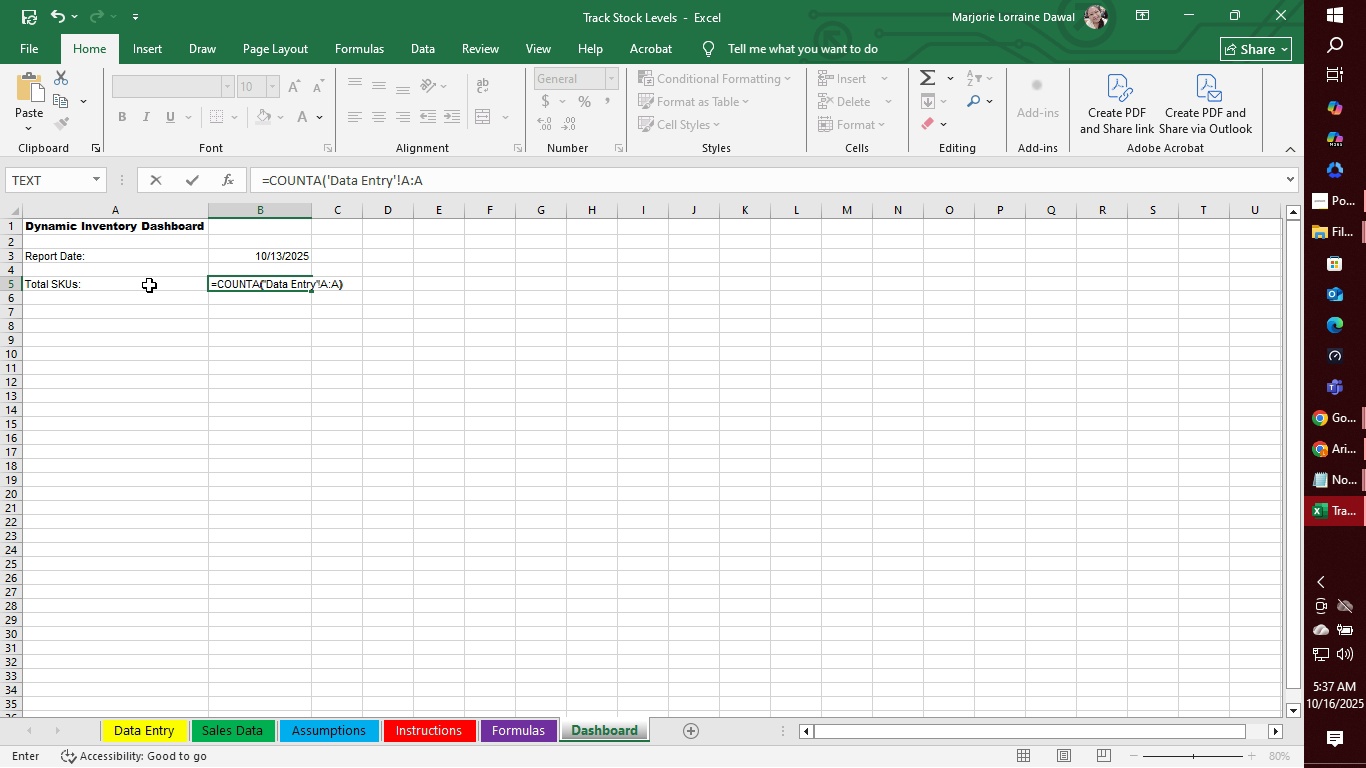 
key(Minus)
 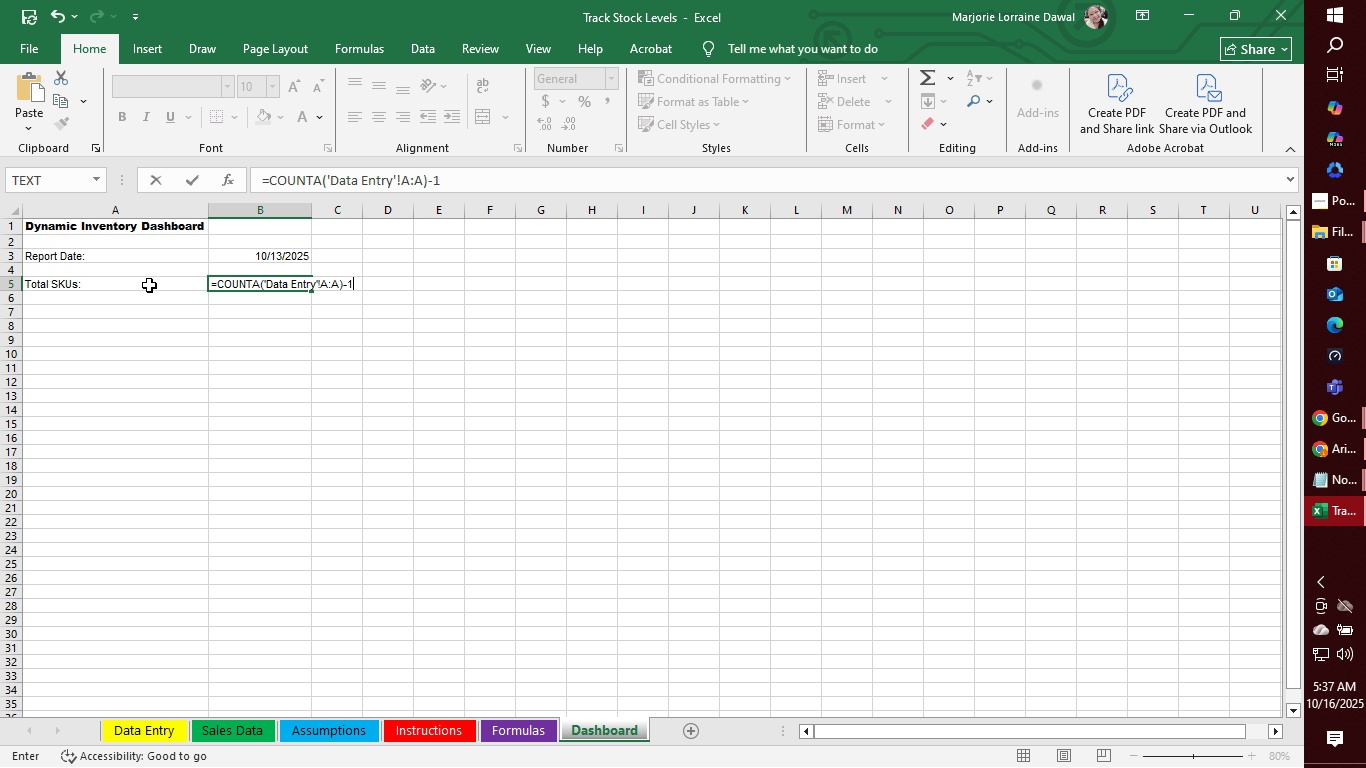 
key(1)
 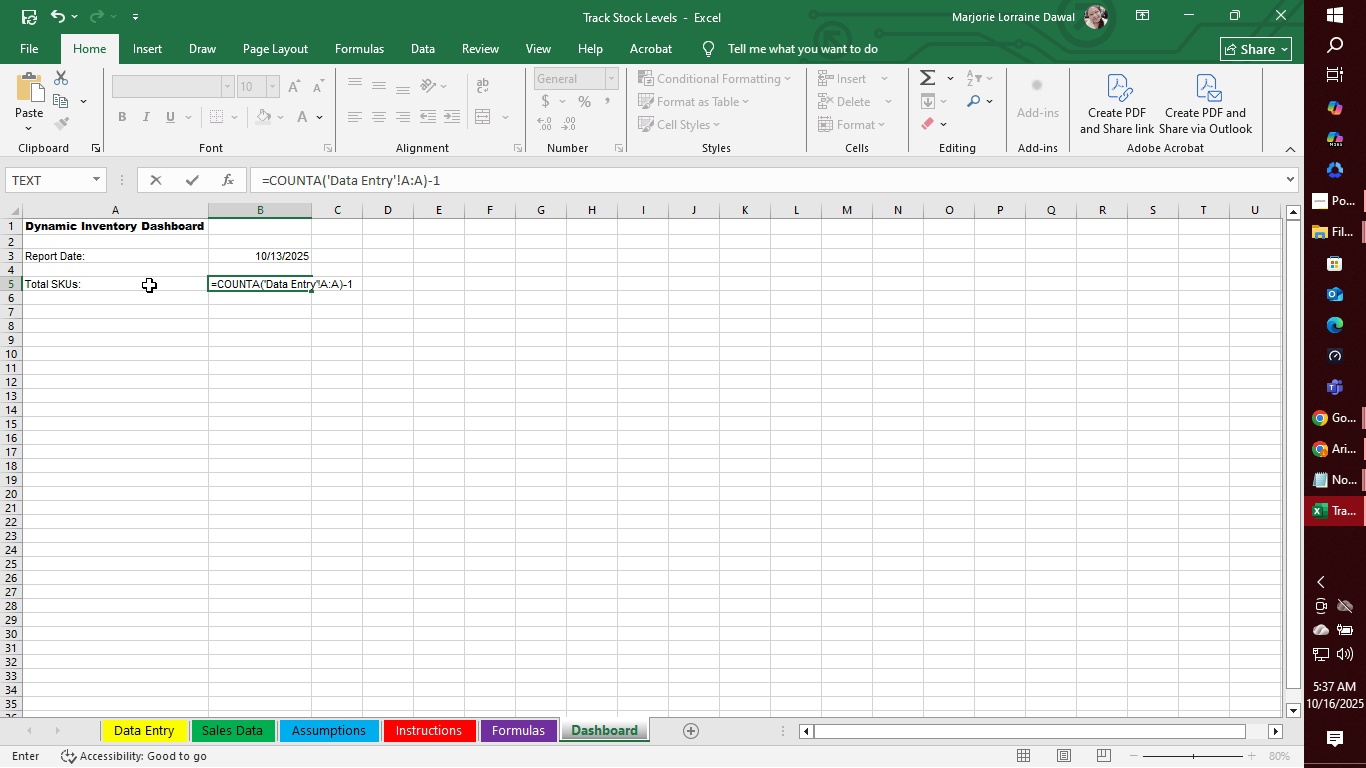 
key(Enter)
 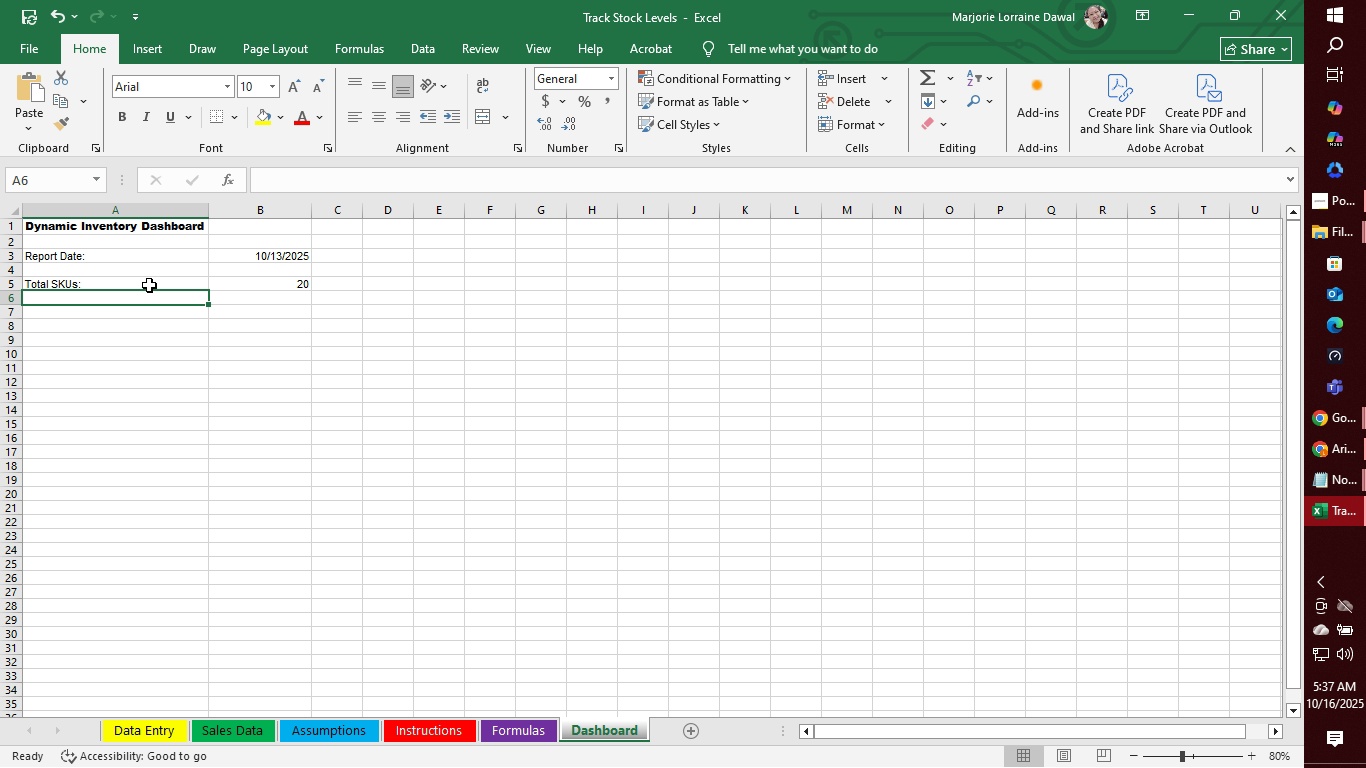 
wait(9.93)
 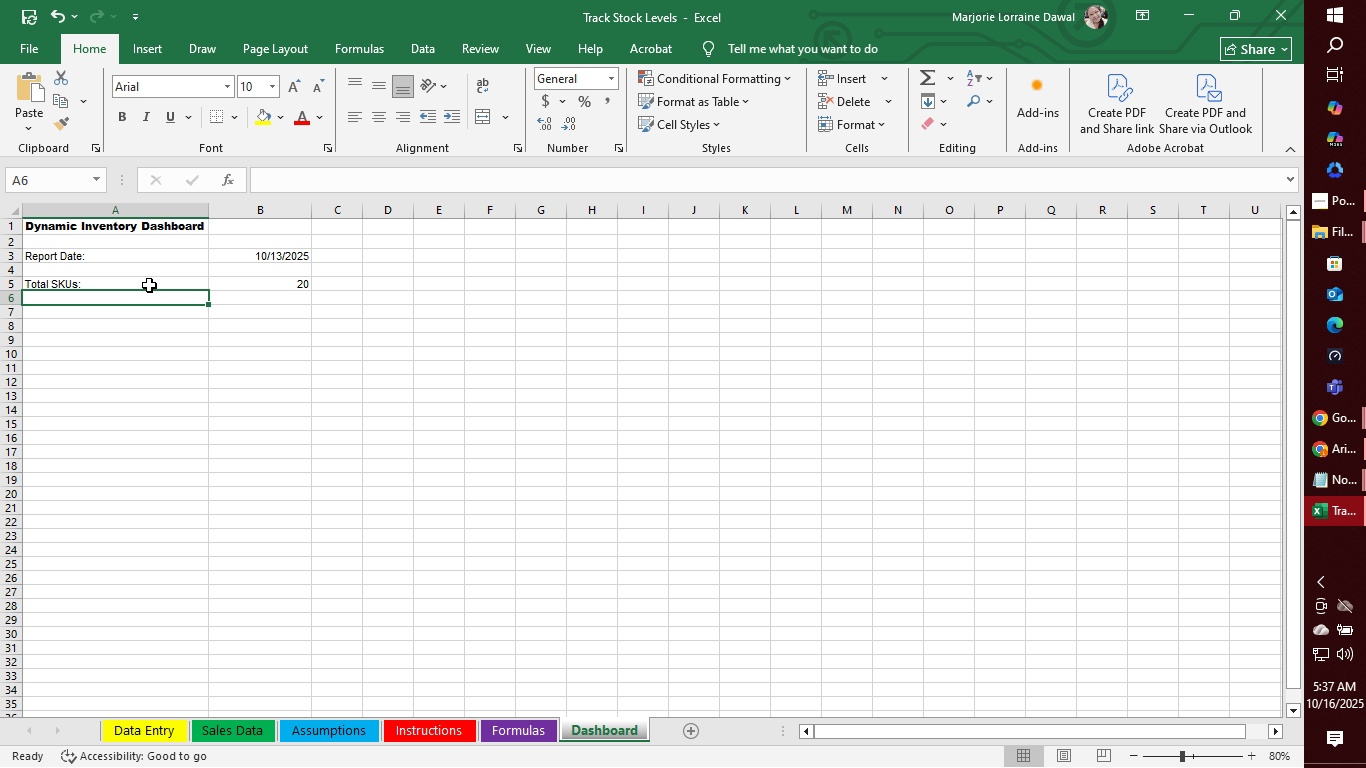 
type(Toy)
key(Backspace)
type(t)
 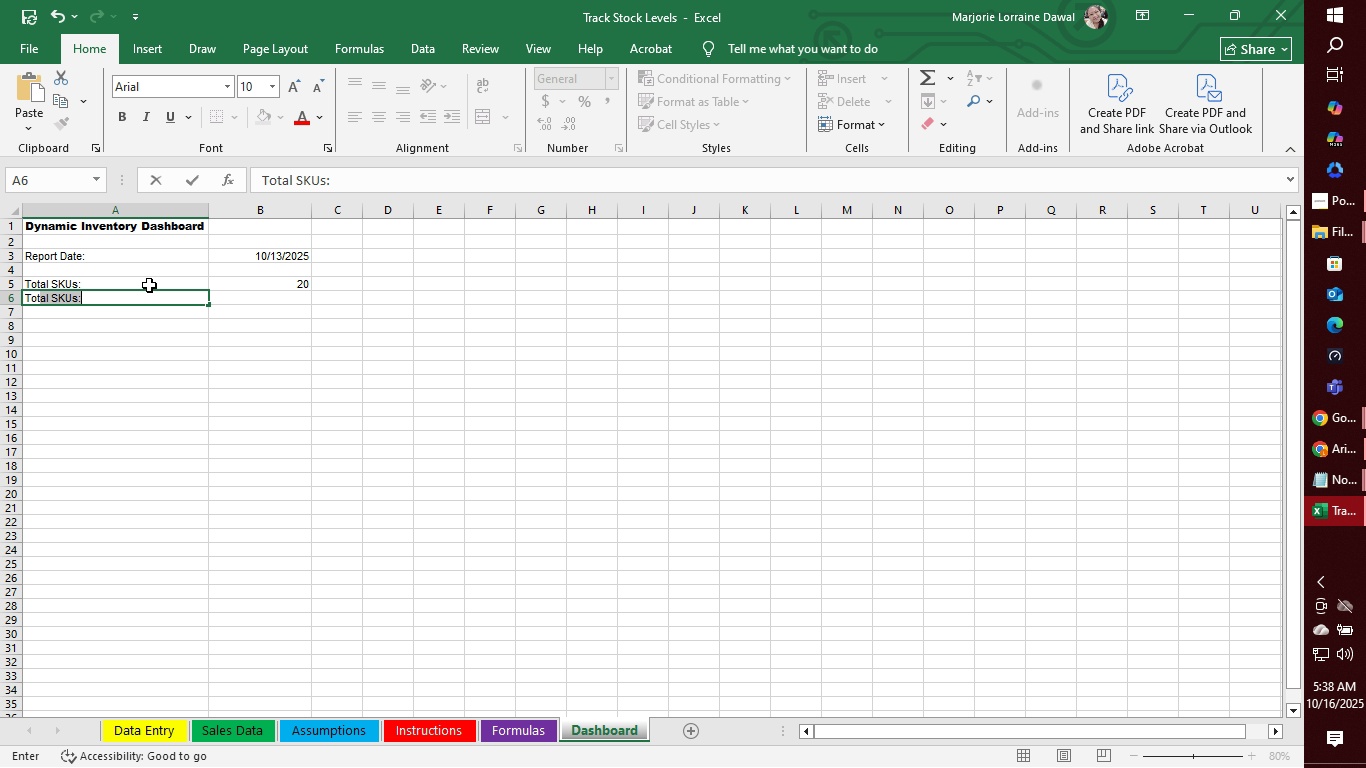 
key(ArrowRight)
 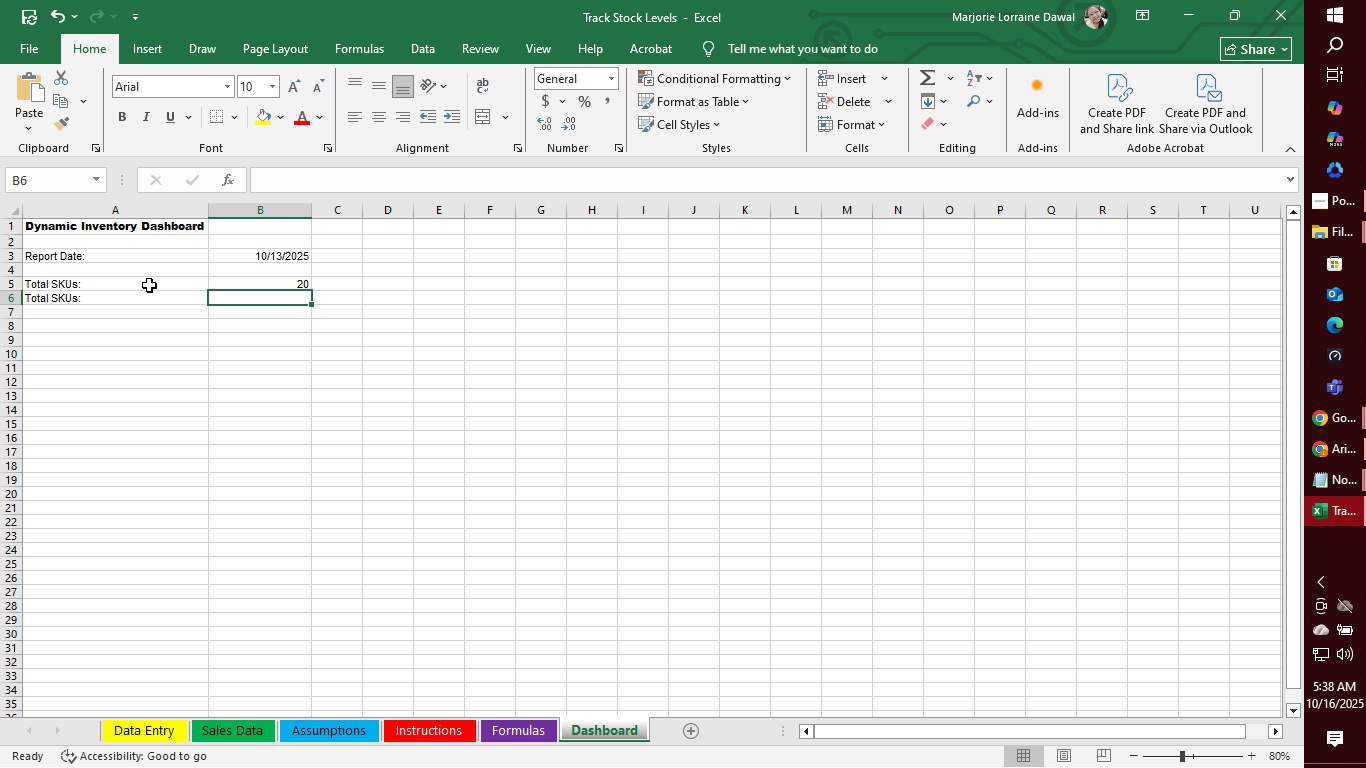 
key(ArrowLeft)
 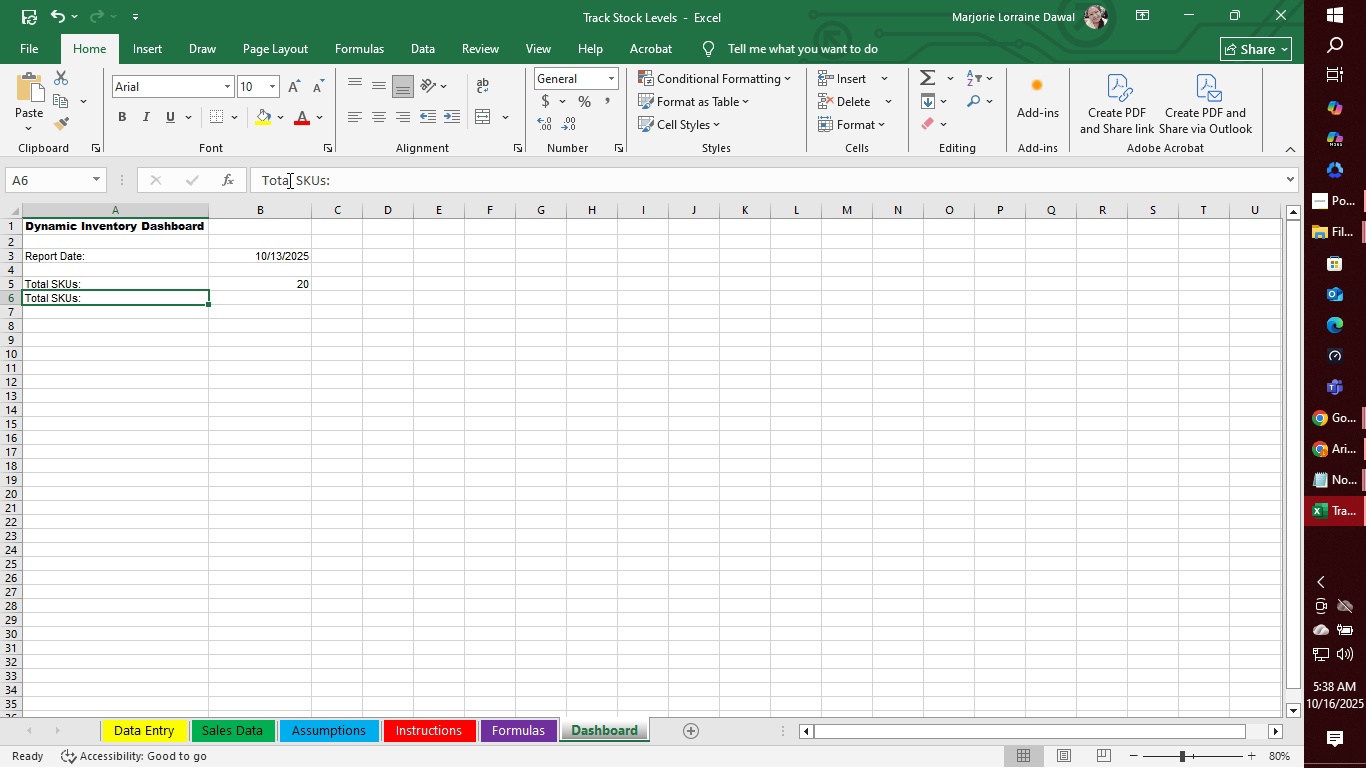 
left_click_drag(start_coordinate=[299, 178], to_coordinate=[325, 180])
 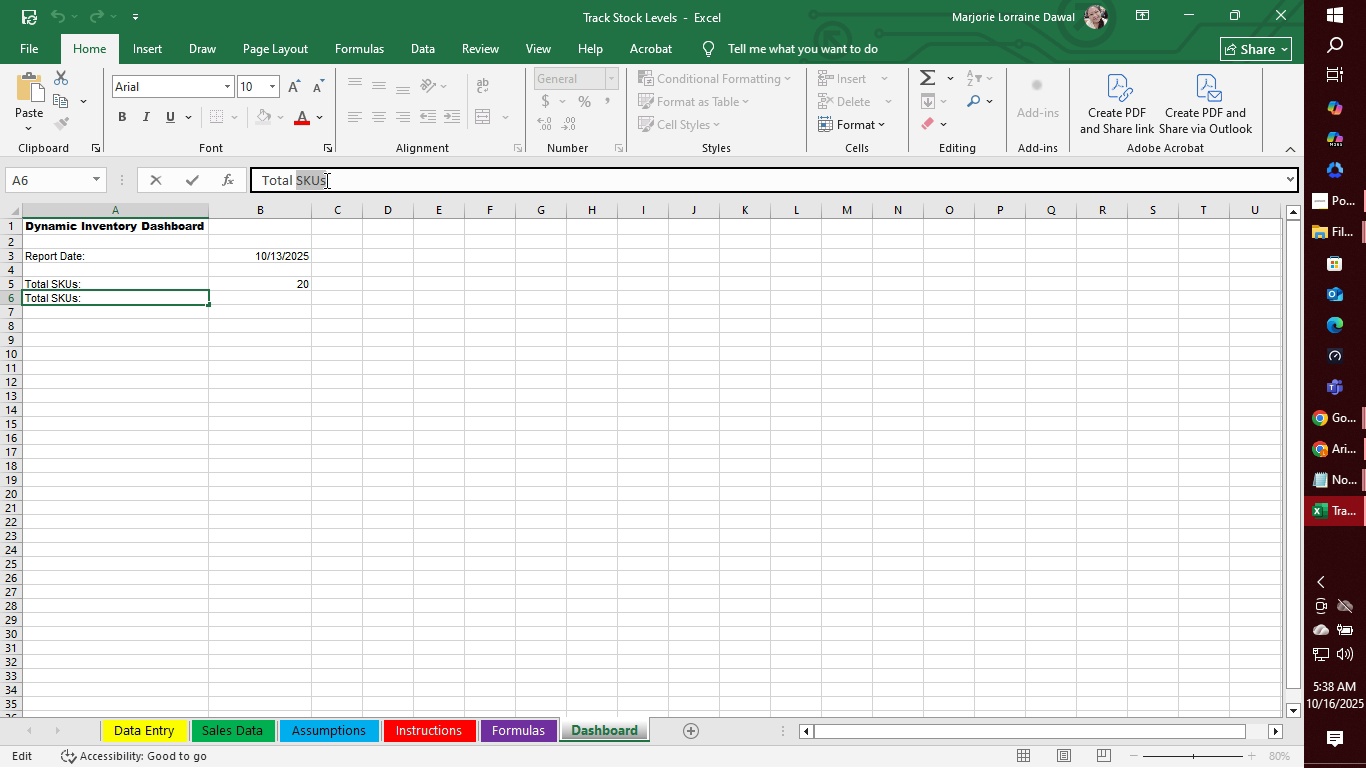 
type(Inventory C)
key(Backspace)
type(Value)
key(Tab)
 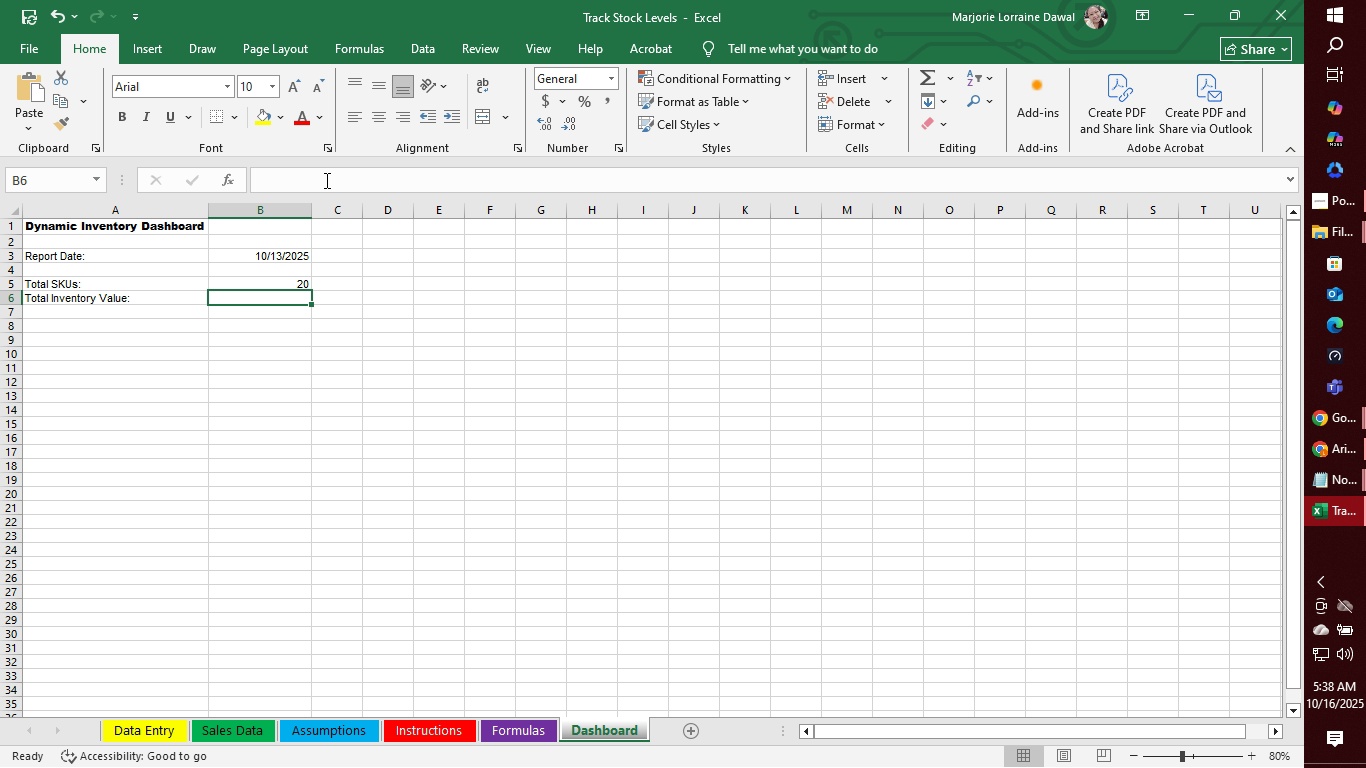 
type(-SUM)
key(Backspace)
key(Backspace)
key(Backspace)
key(Backspace)
key(Backspace)
type(-)
 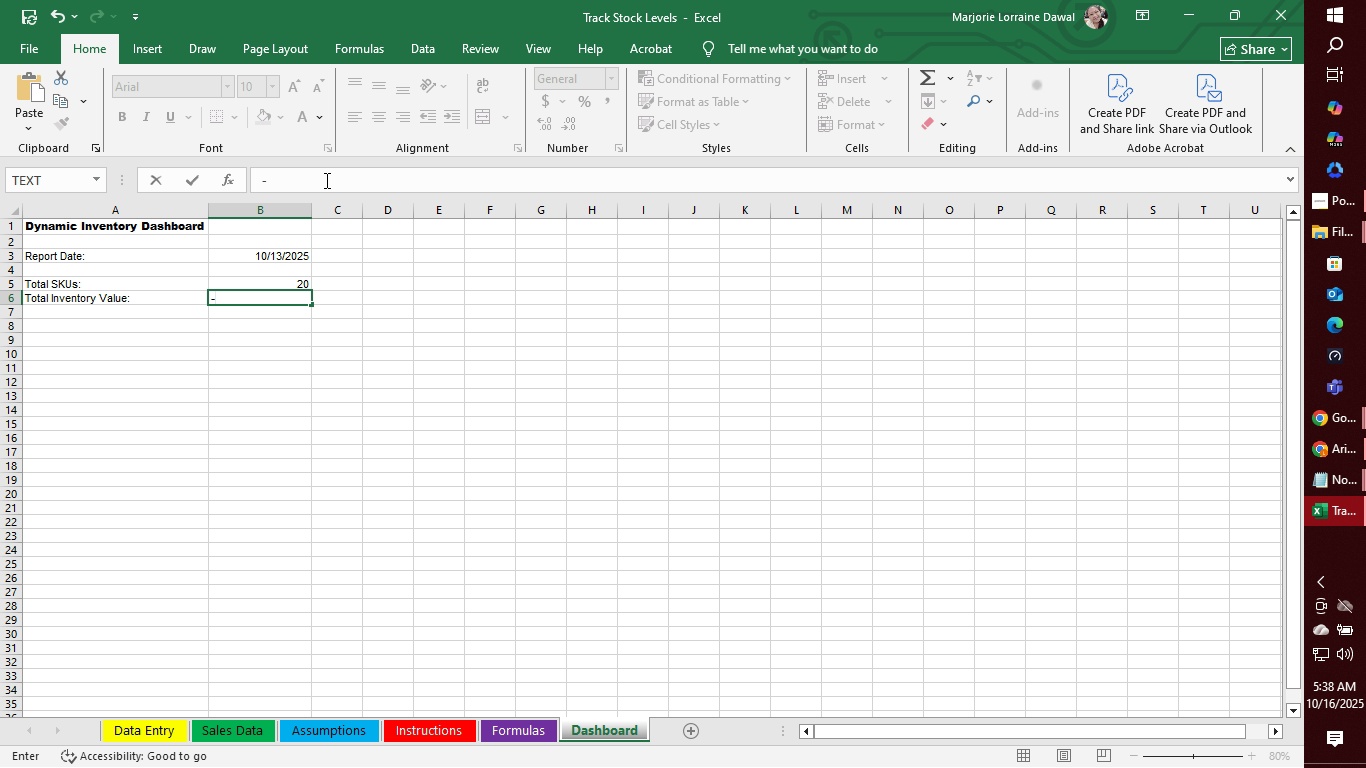 
 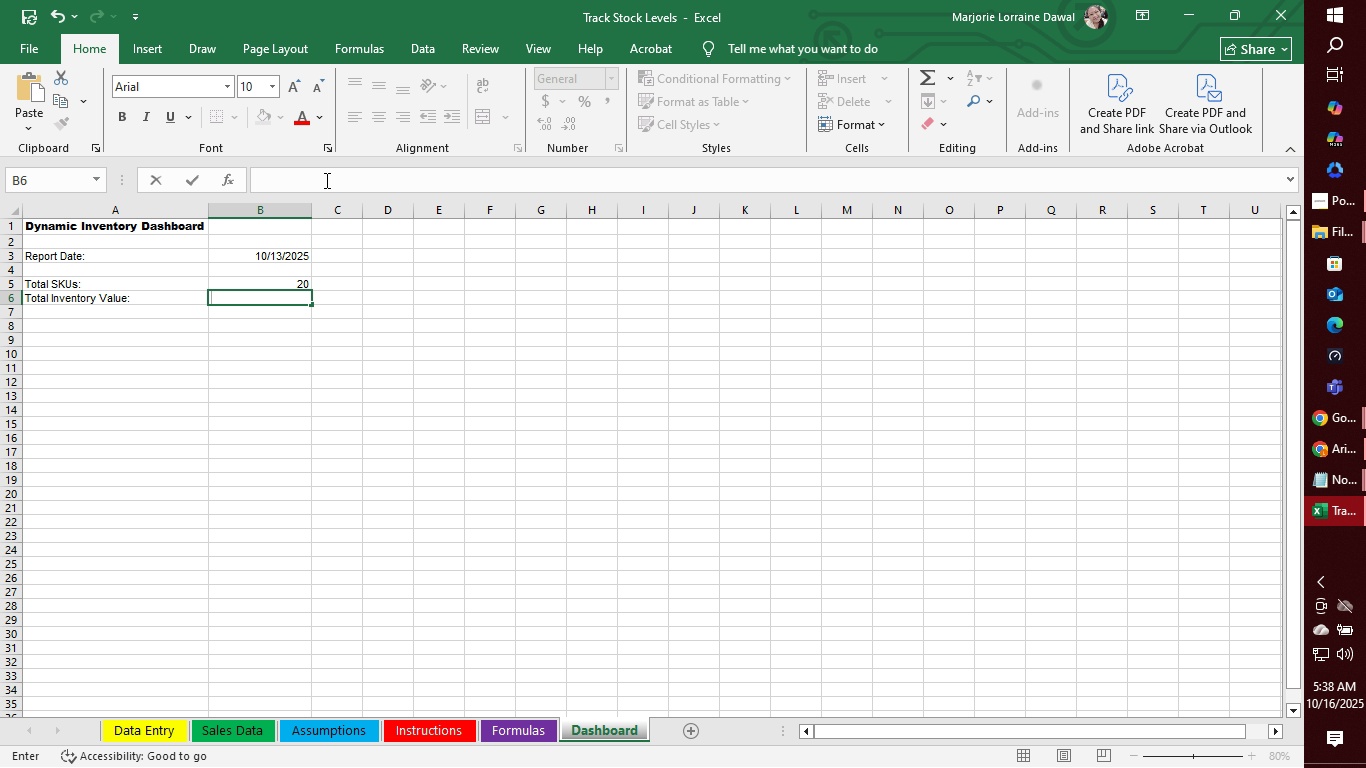 
key(Unknown)
 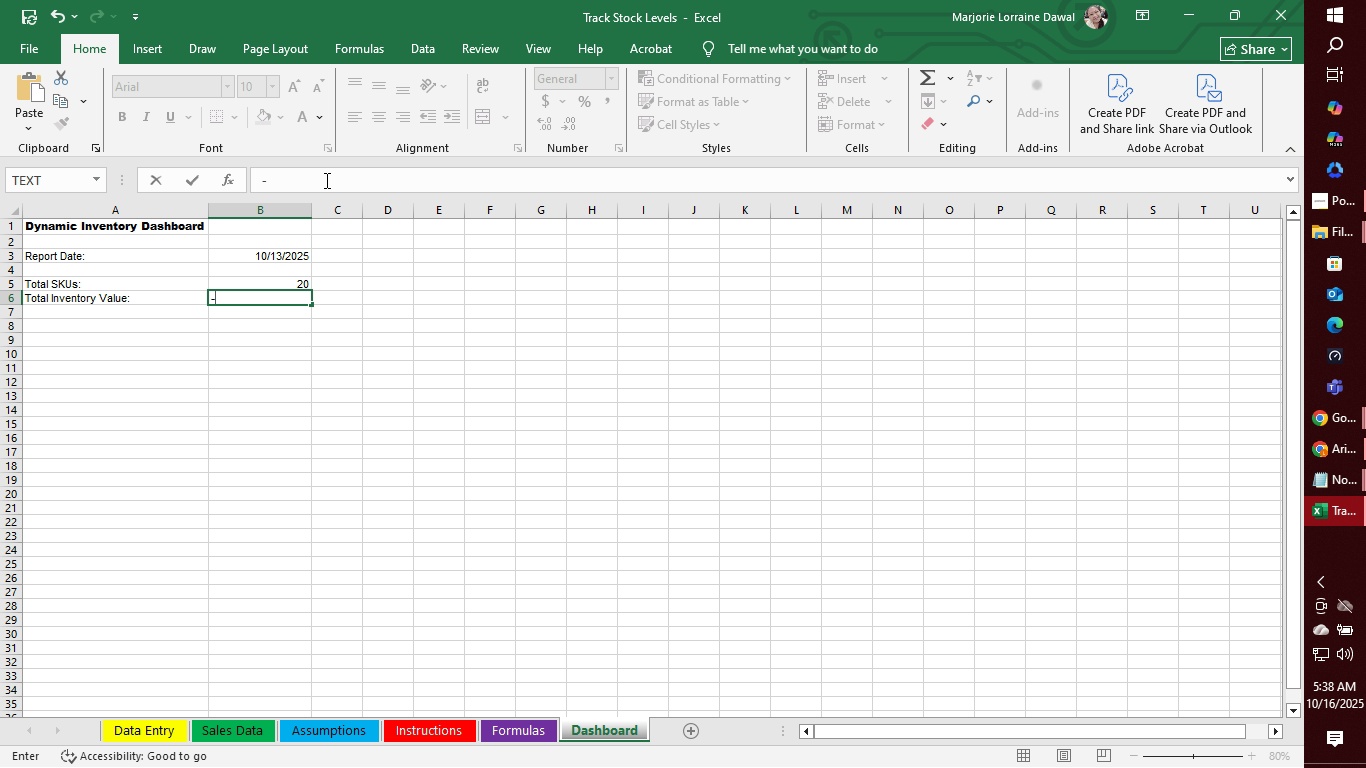 
key(Backspace)
type(=SUM)
 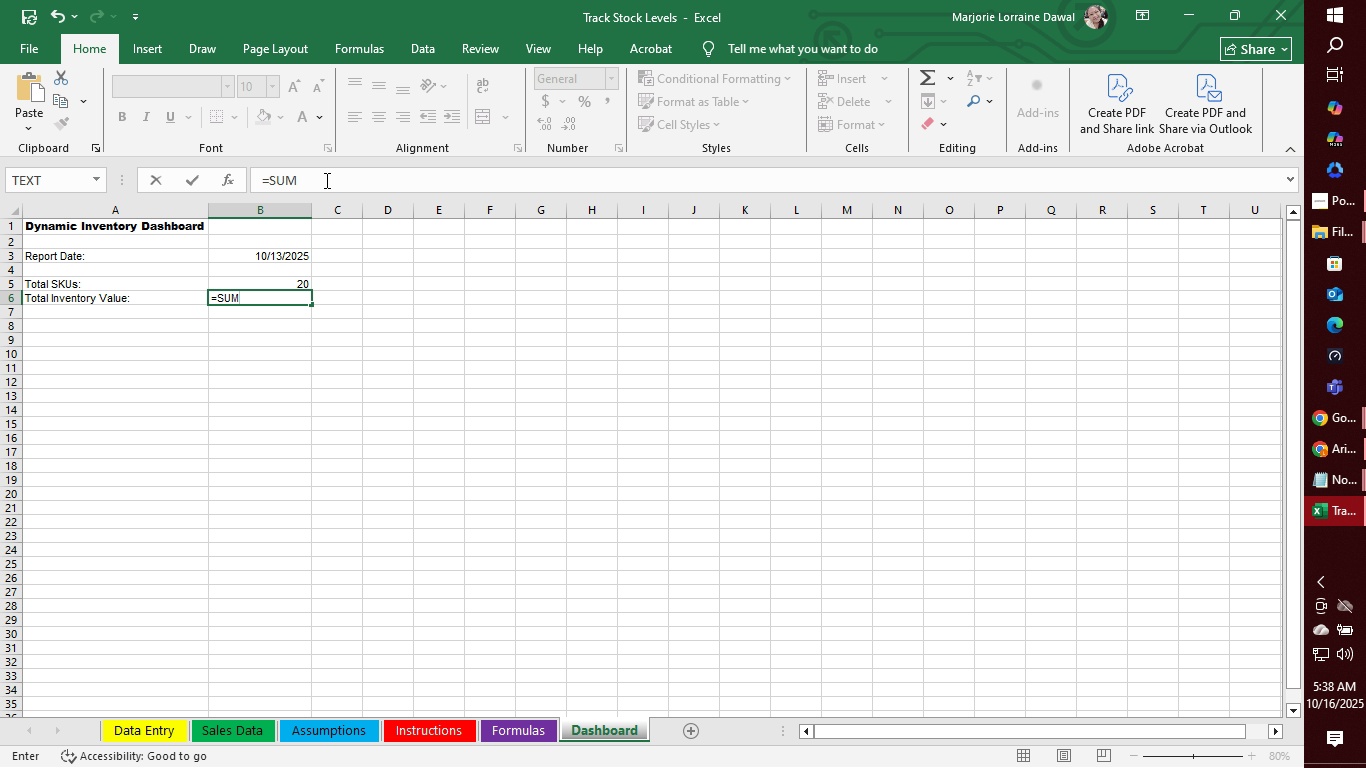 
type(('Data Entry')
 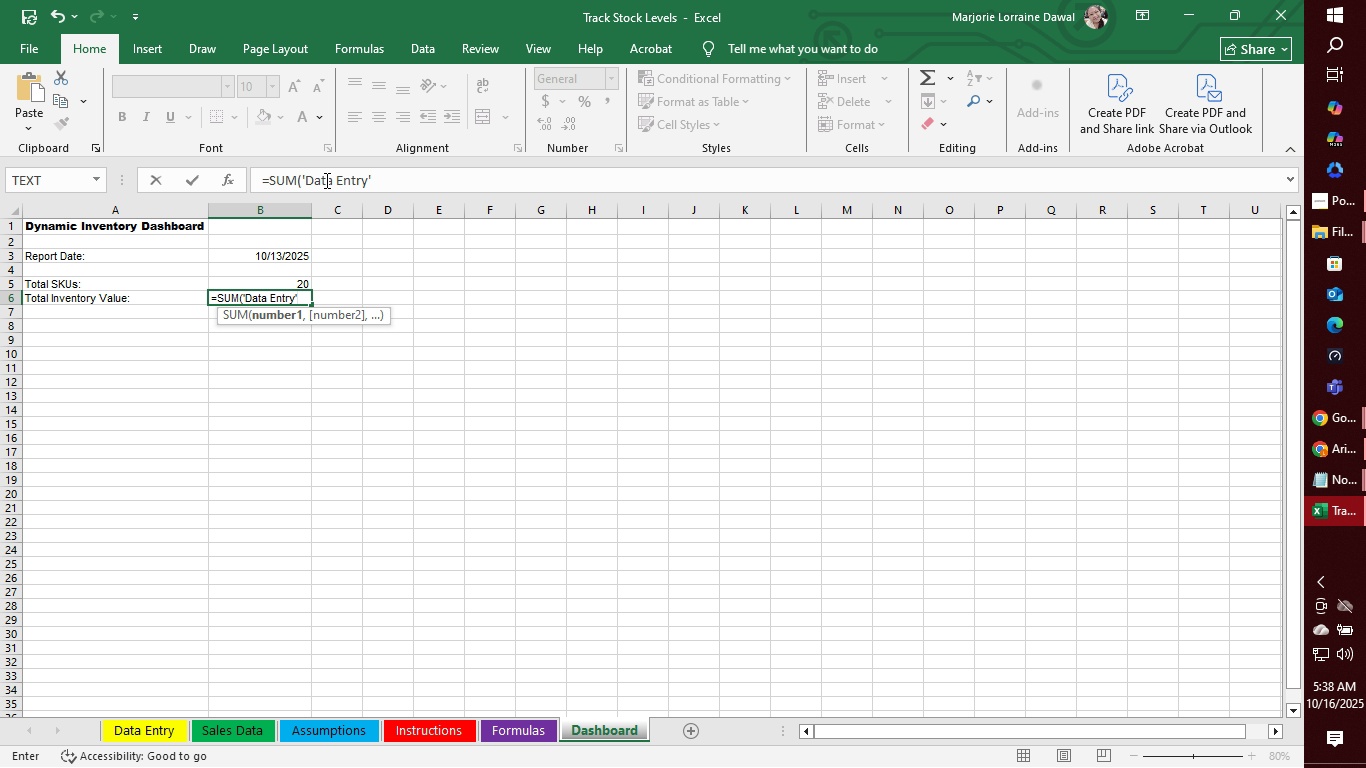 
key(Shift+1)
 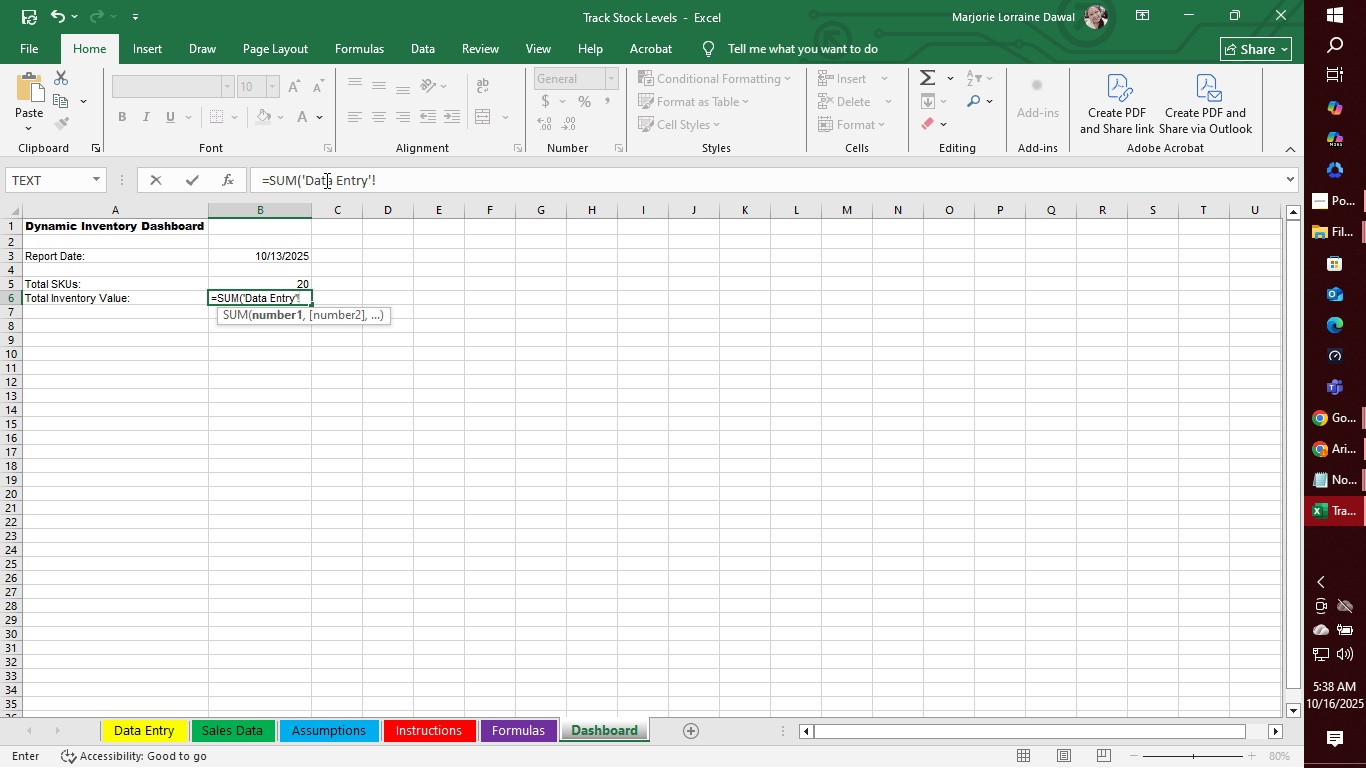 
type(J2)
 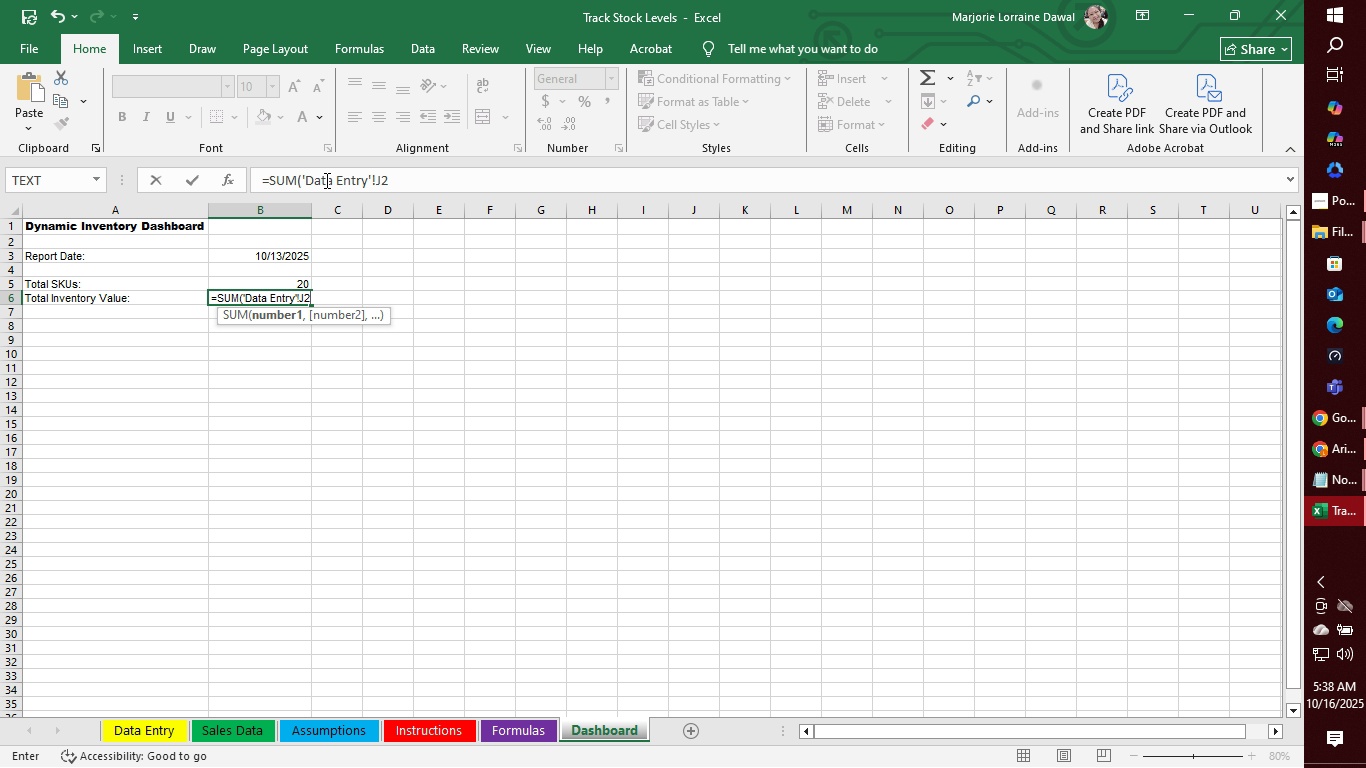 
key(Shift+Semicolon)
 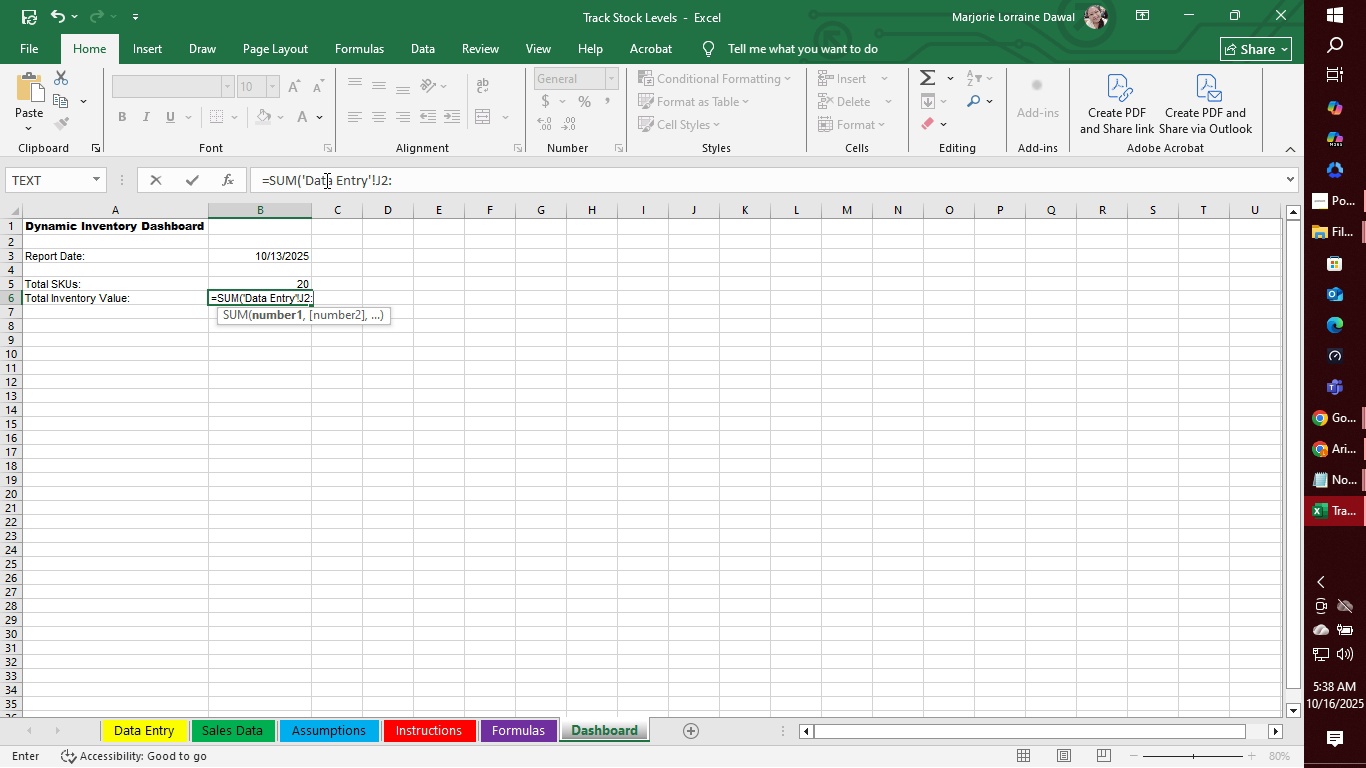 
type(J21))
 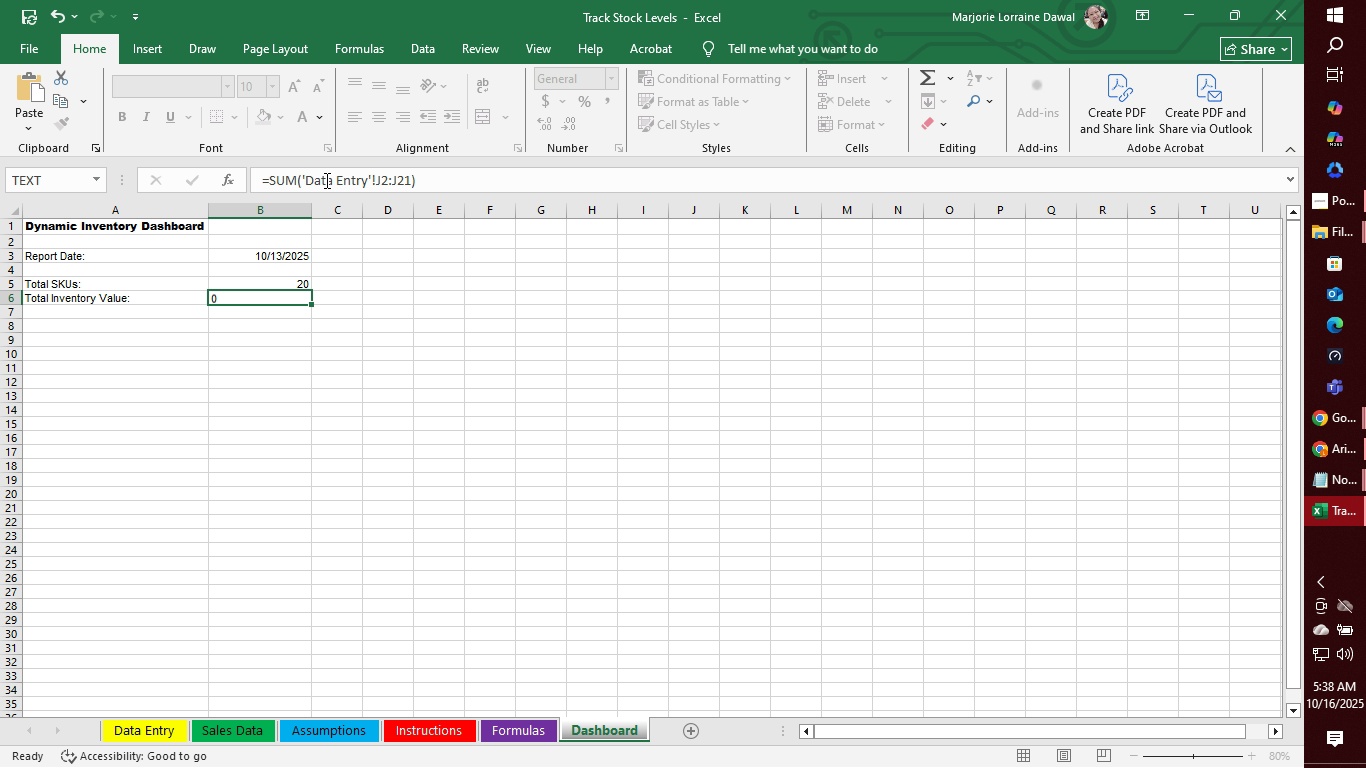 
key(Enter)
 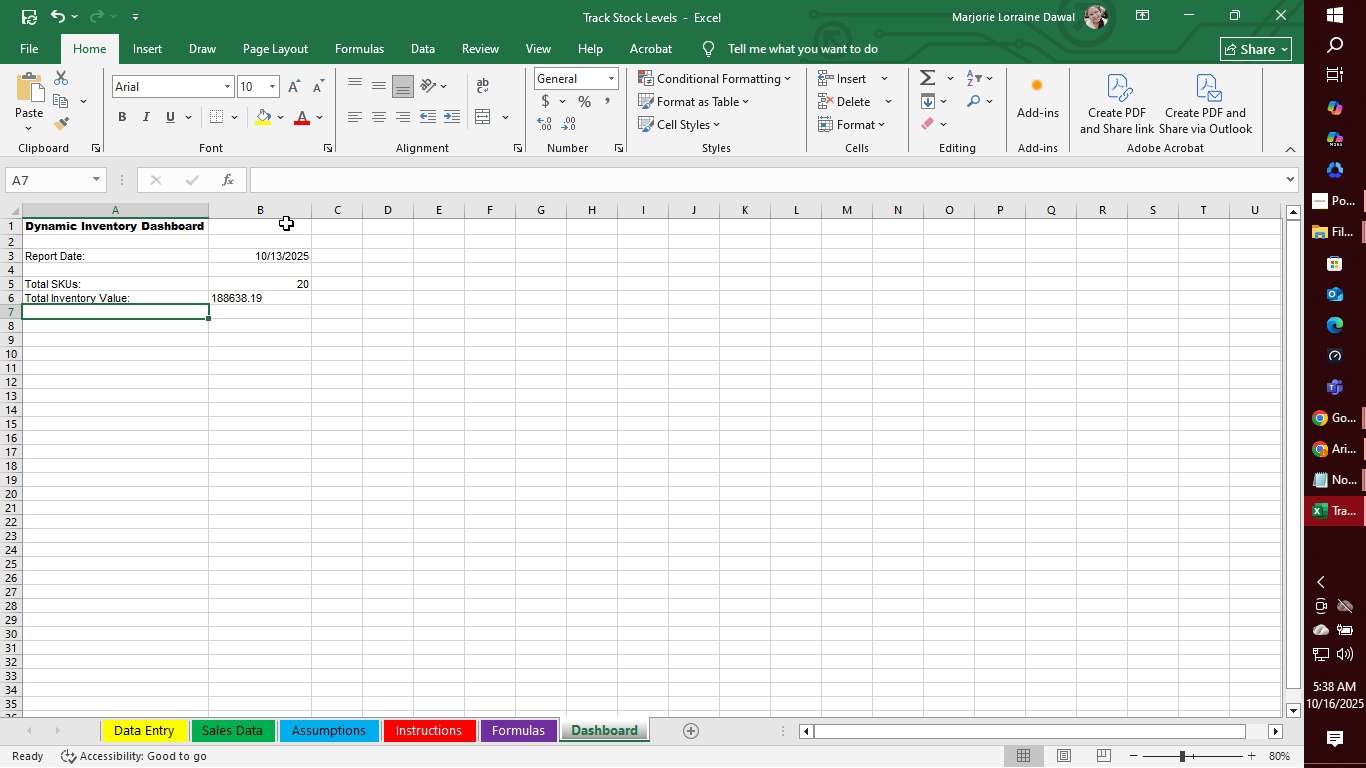 
wait(5.14)
 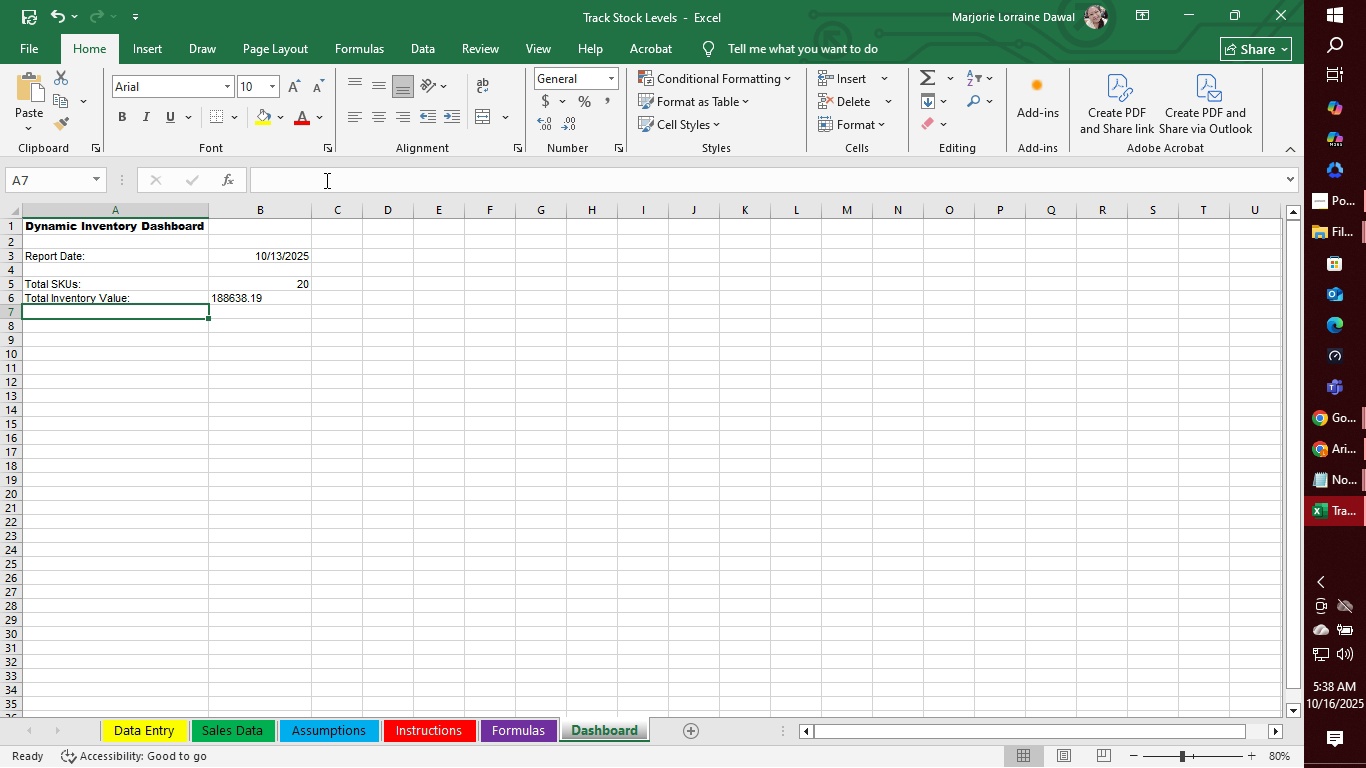 
left_click([285, 223])
 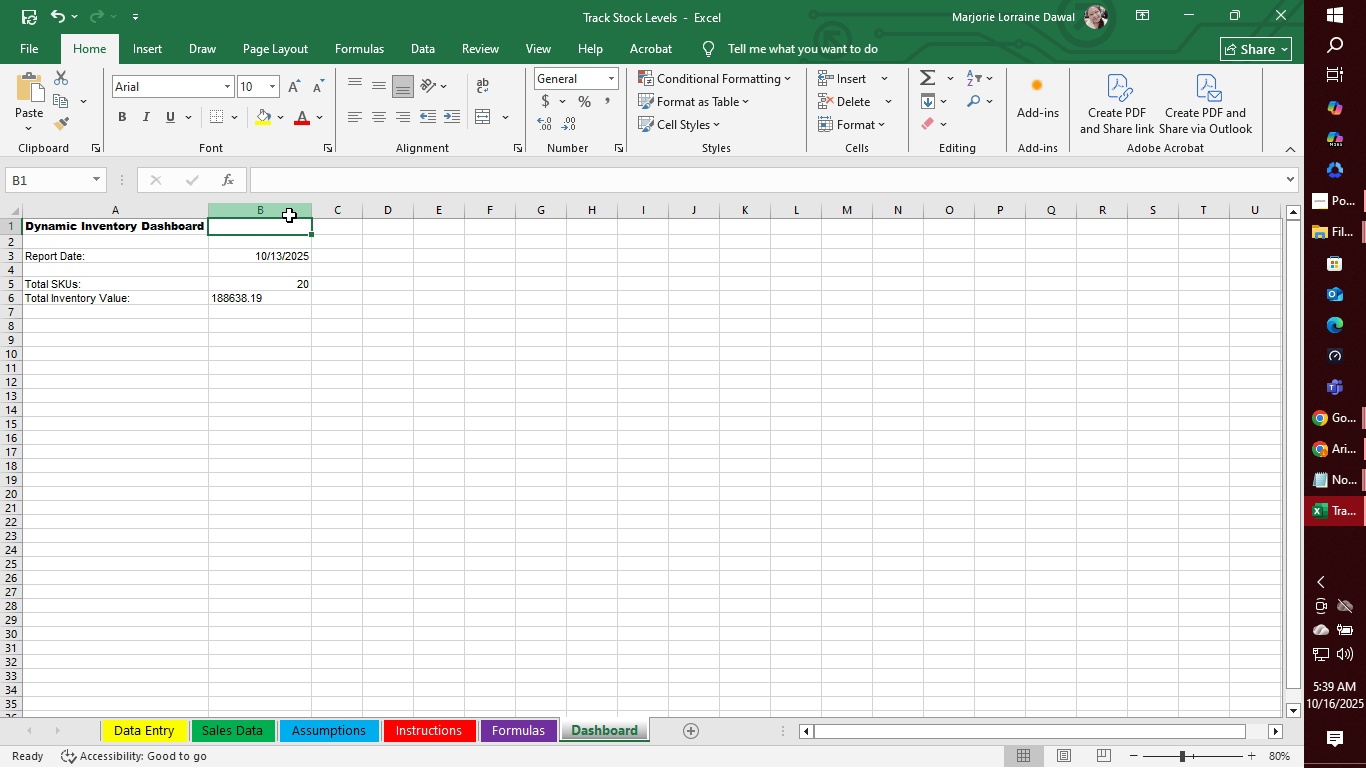 
left_click([289, 215])
 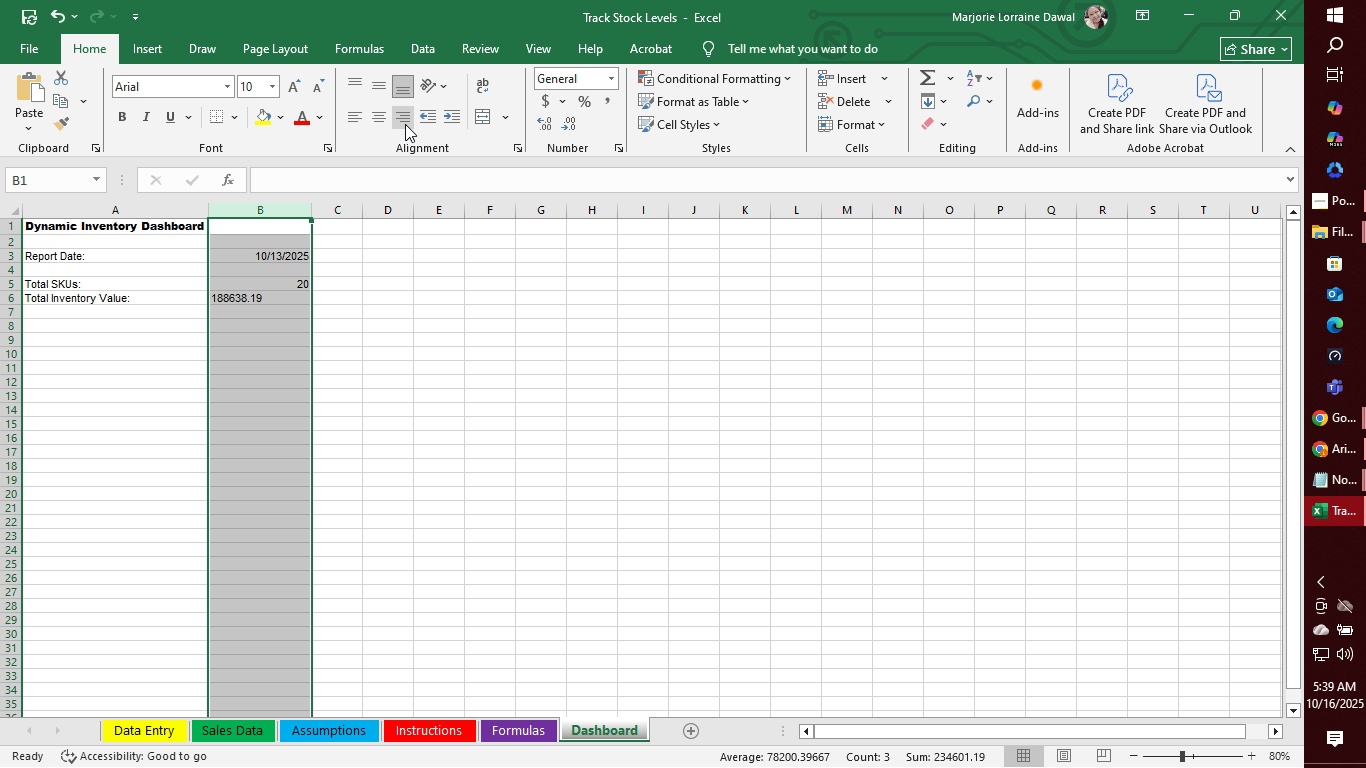 
left_click([405, 119])
 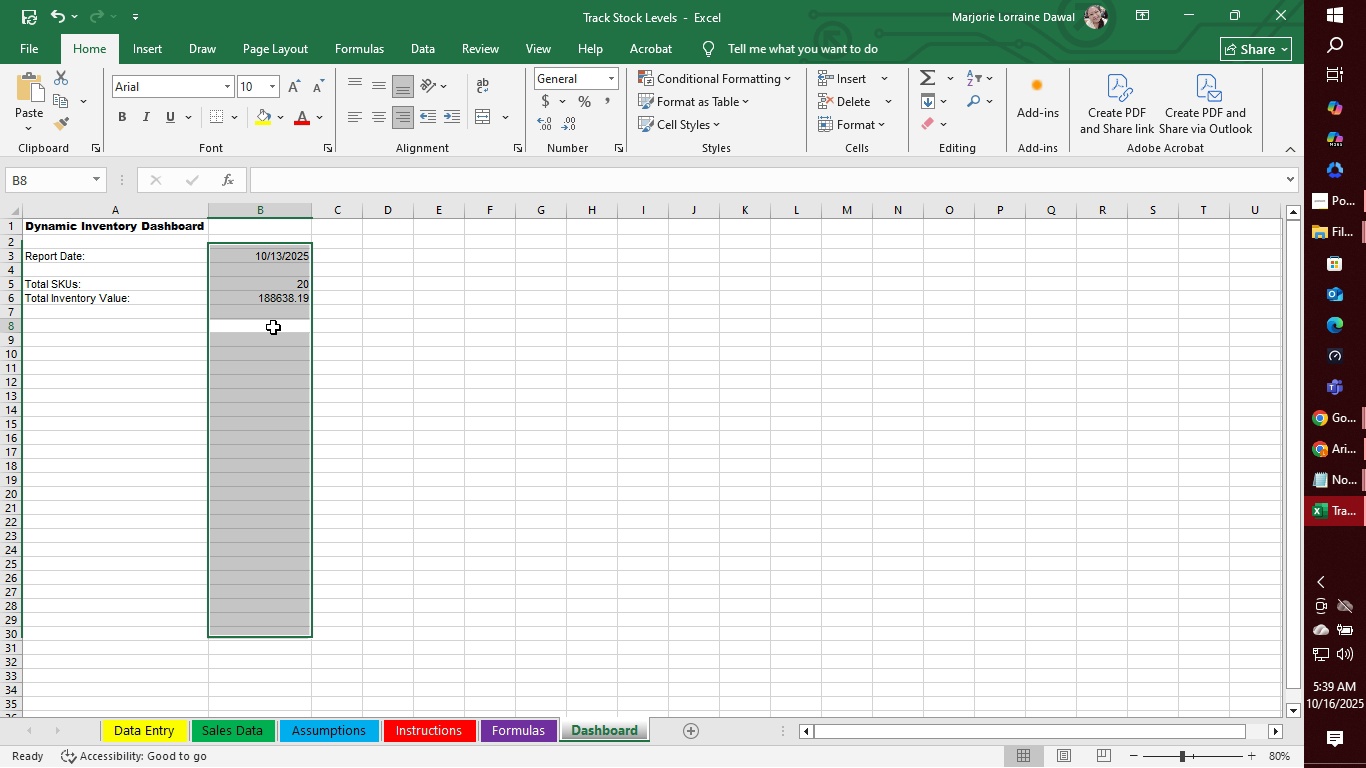 
left_click([273, 327])
 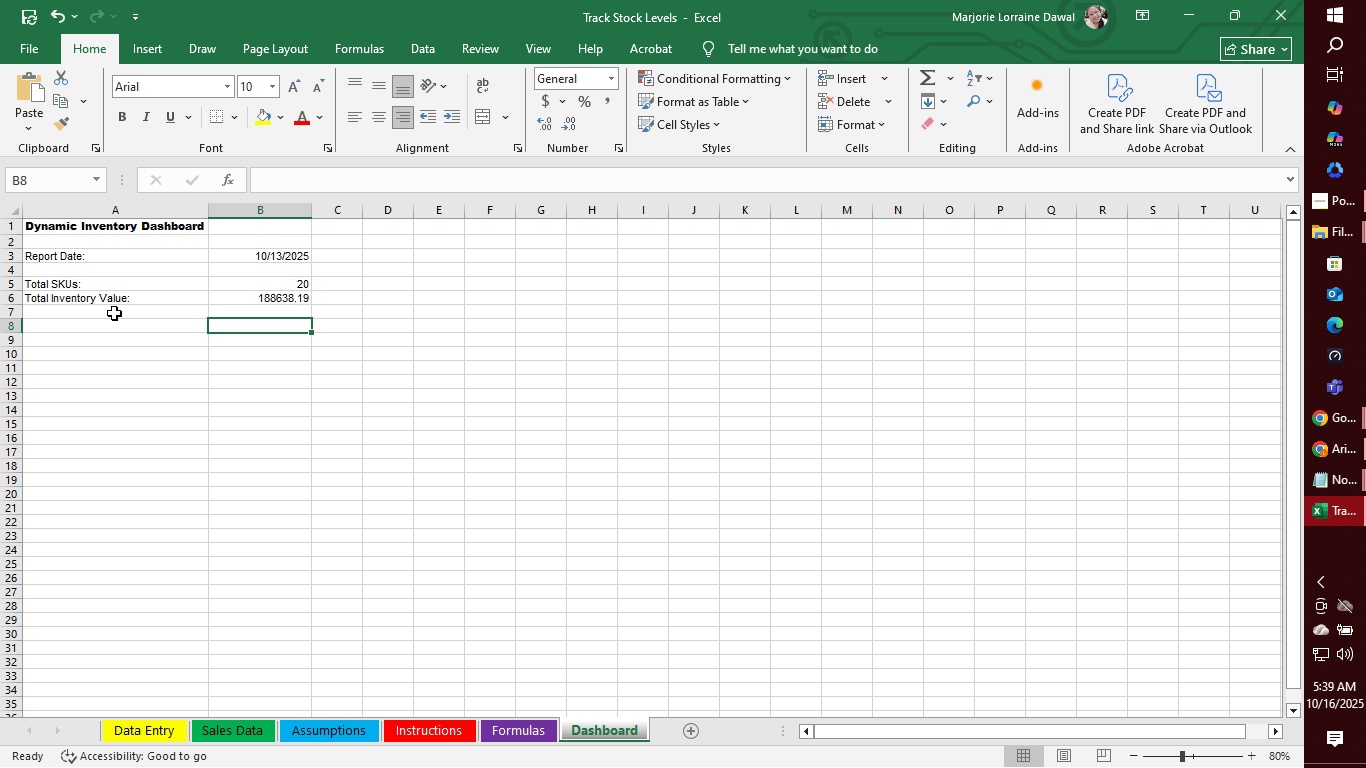 
left_click([114, 313])
 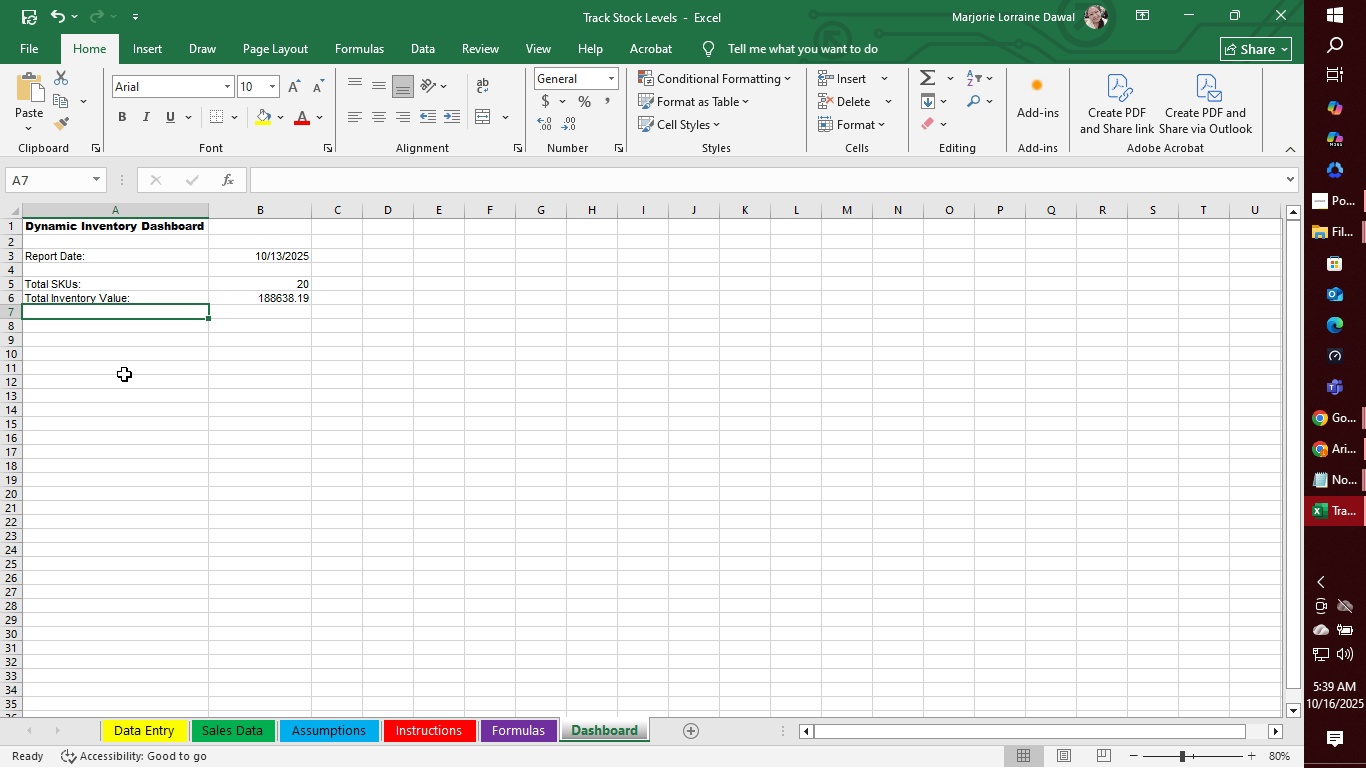 
wait(10.19)
 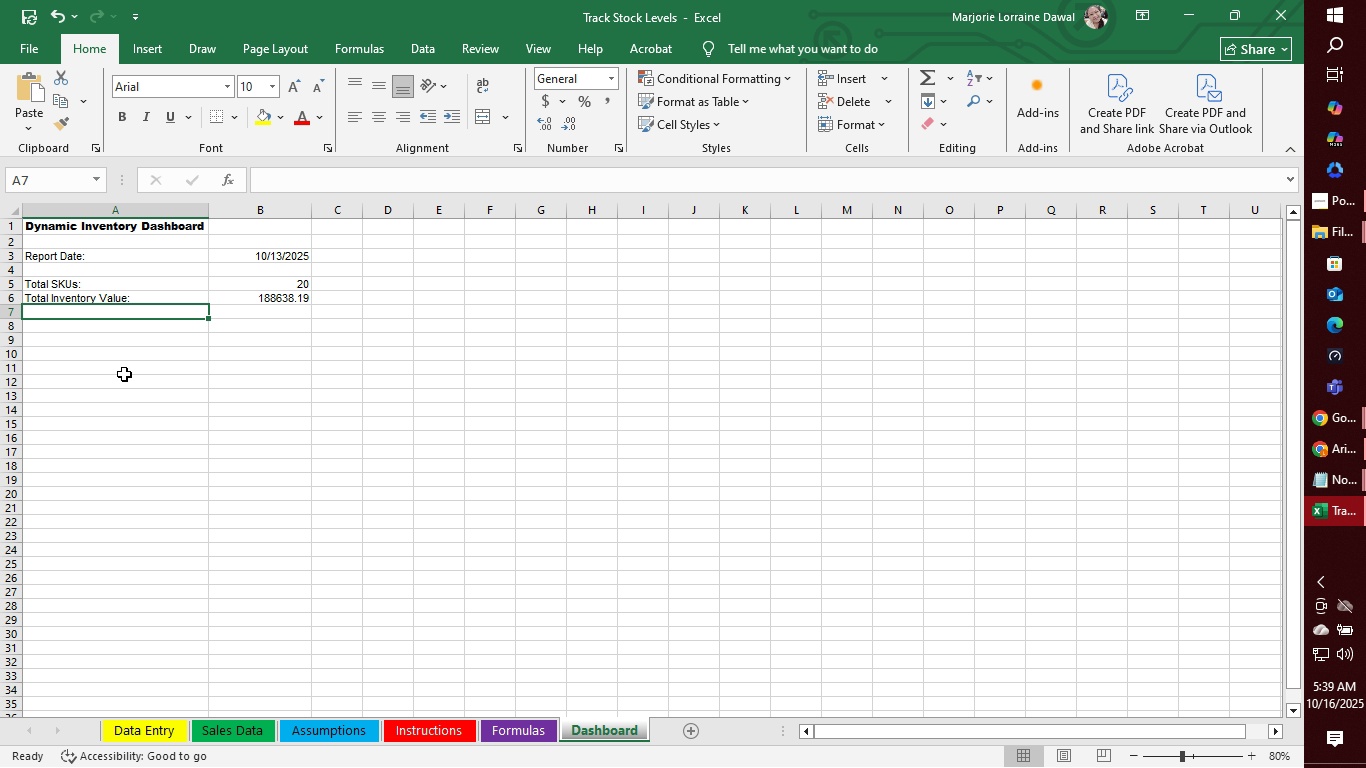 
hold_key(key=ShiftLeft, duration=0.3)
 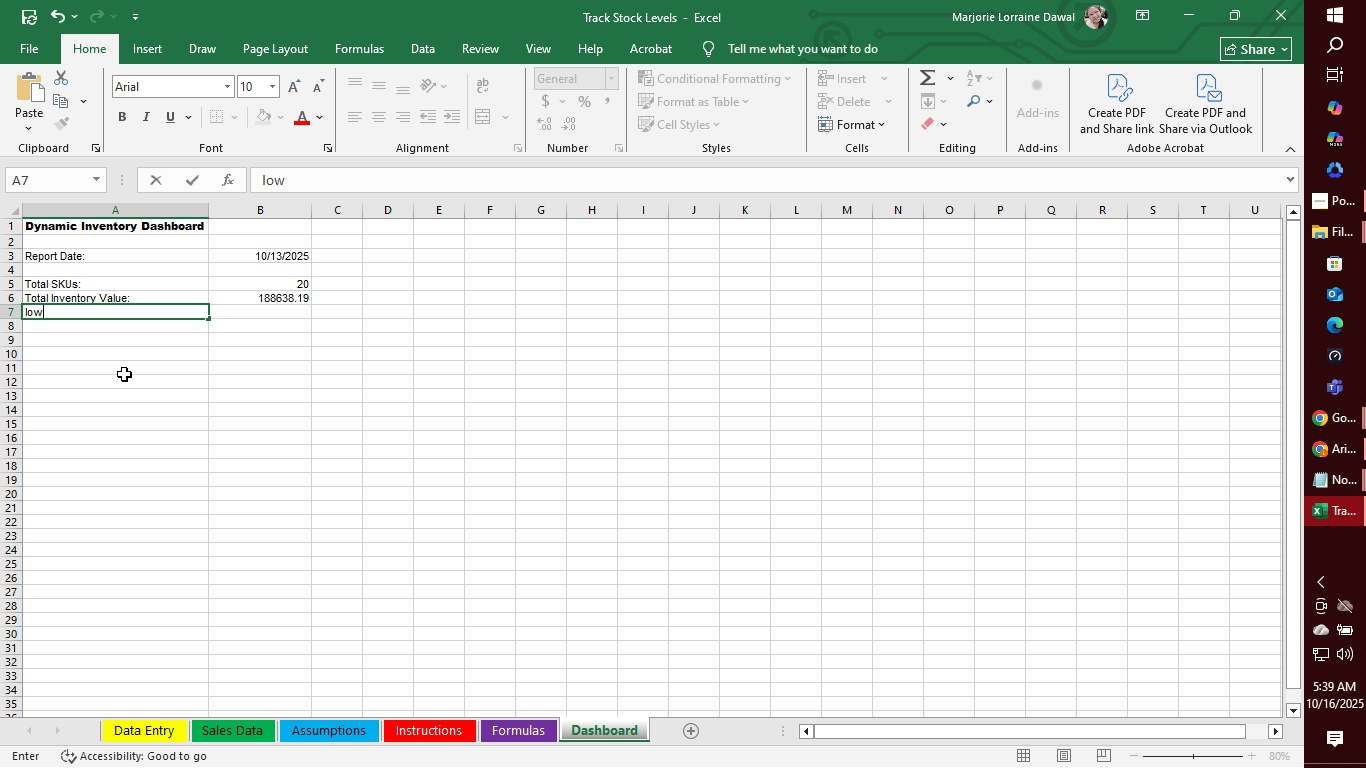 
type(low/ rEORDERLor)
key(Backspace)
type(w/ reorder)
key(Backspace)
key(Backspace)
type(Reorder Count)
 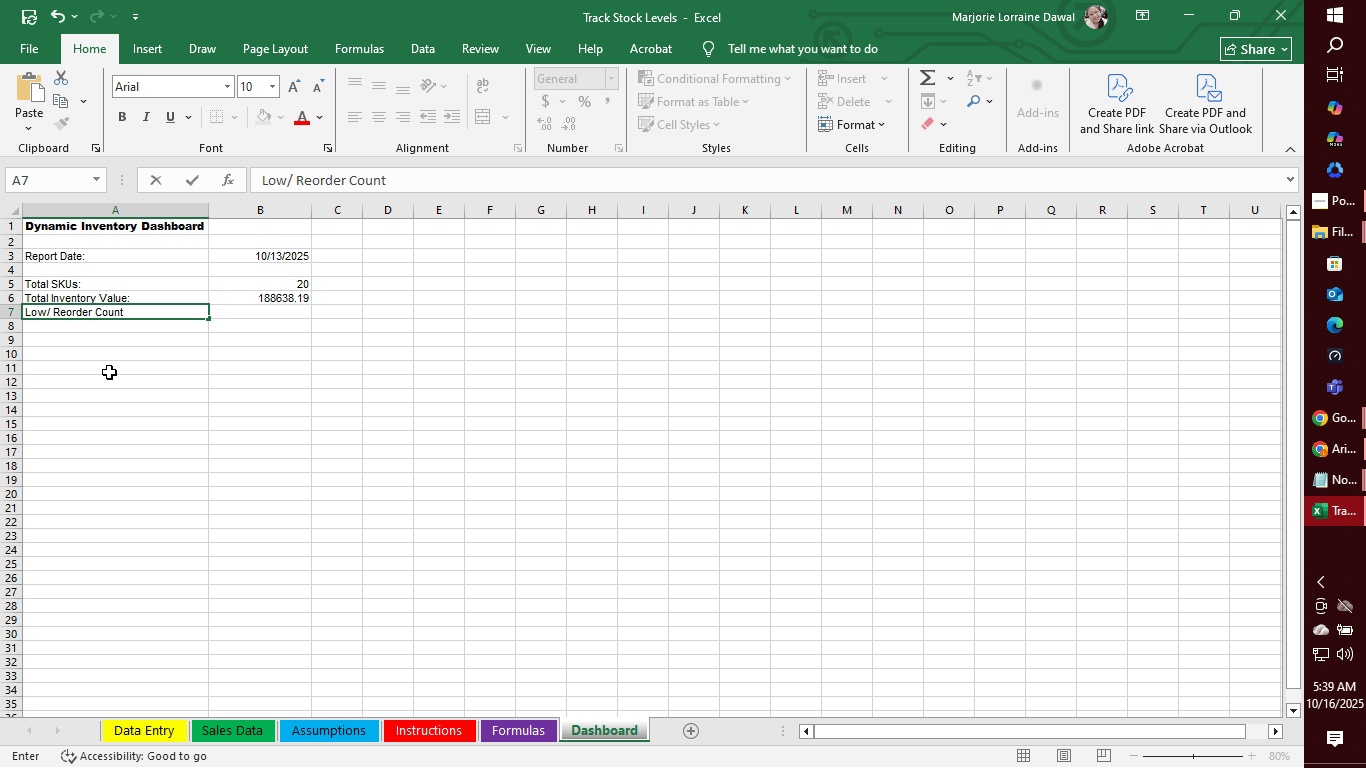 
key(Shift+Semicolon)
 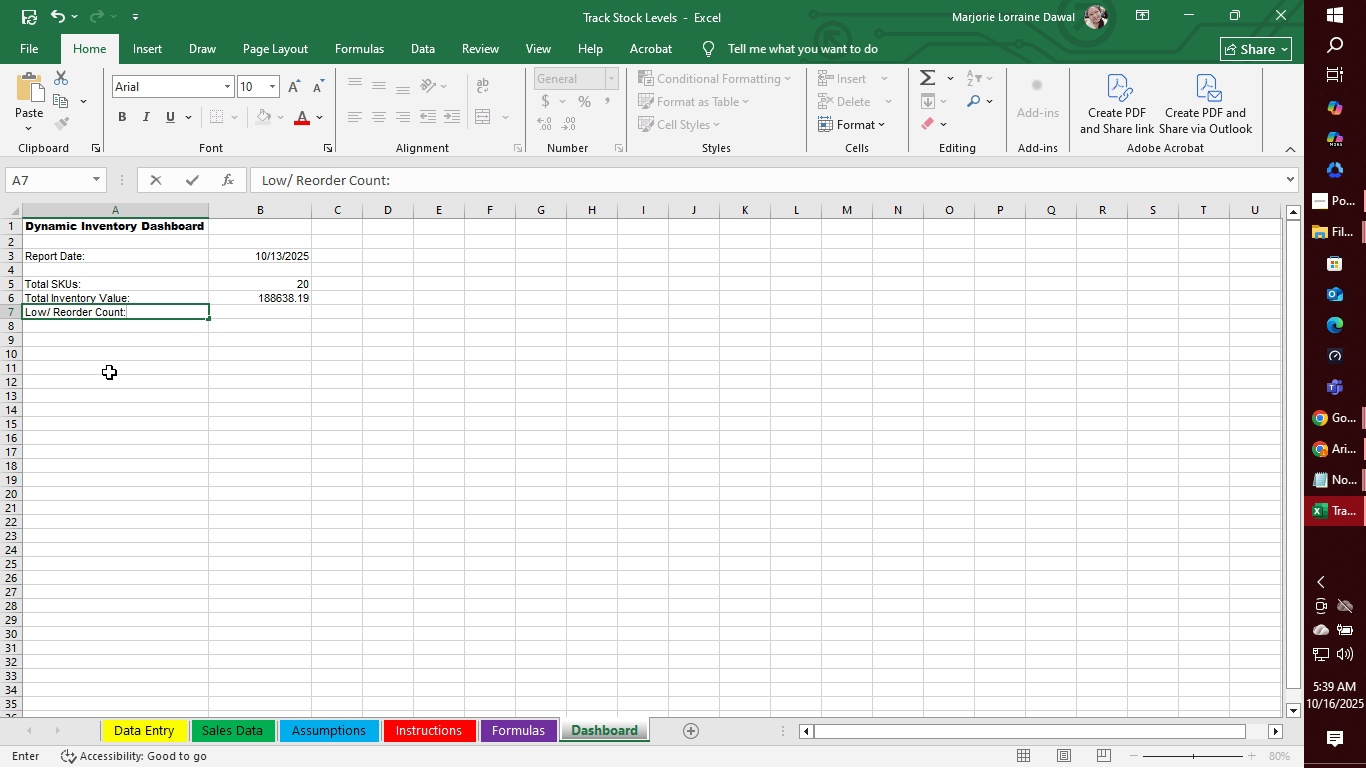 
key(Tab)
 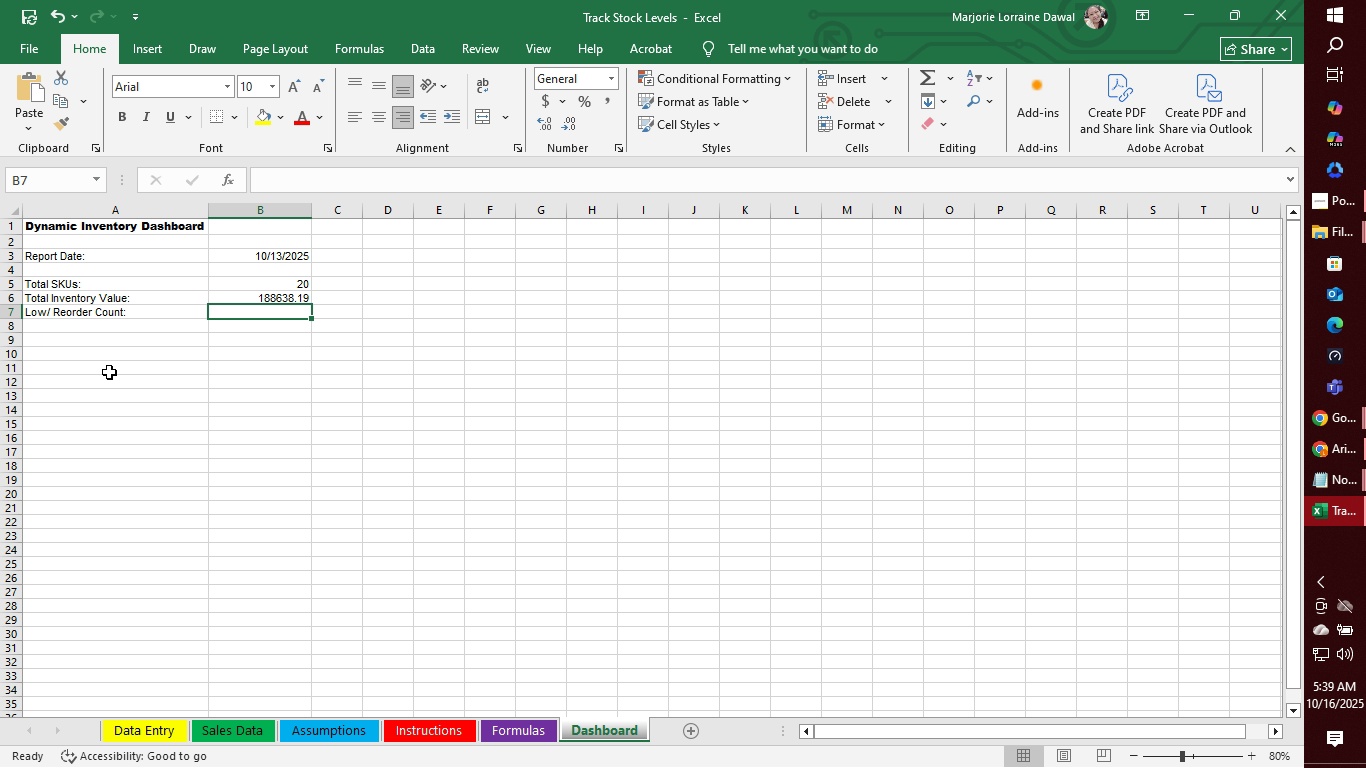 
wait(5.43)
 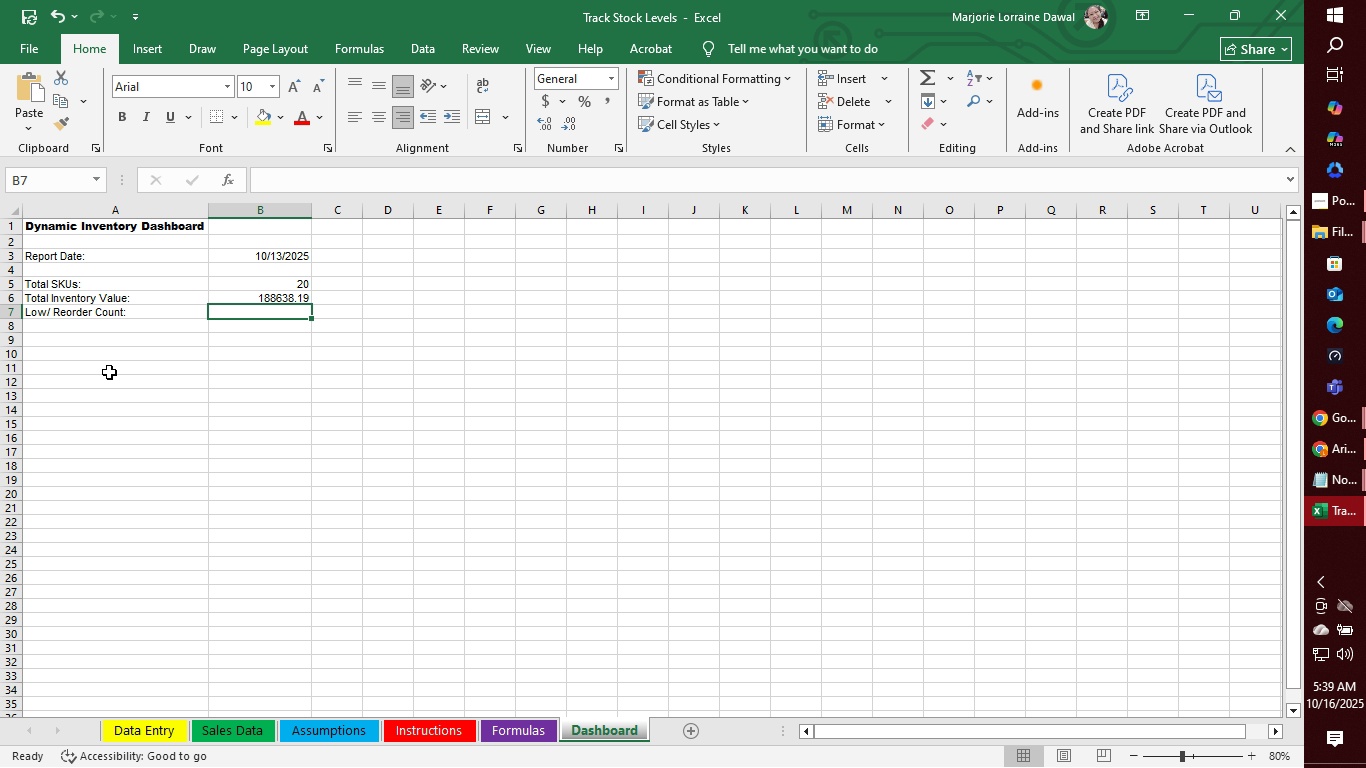 
type(=SUMPRODUCT)
 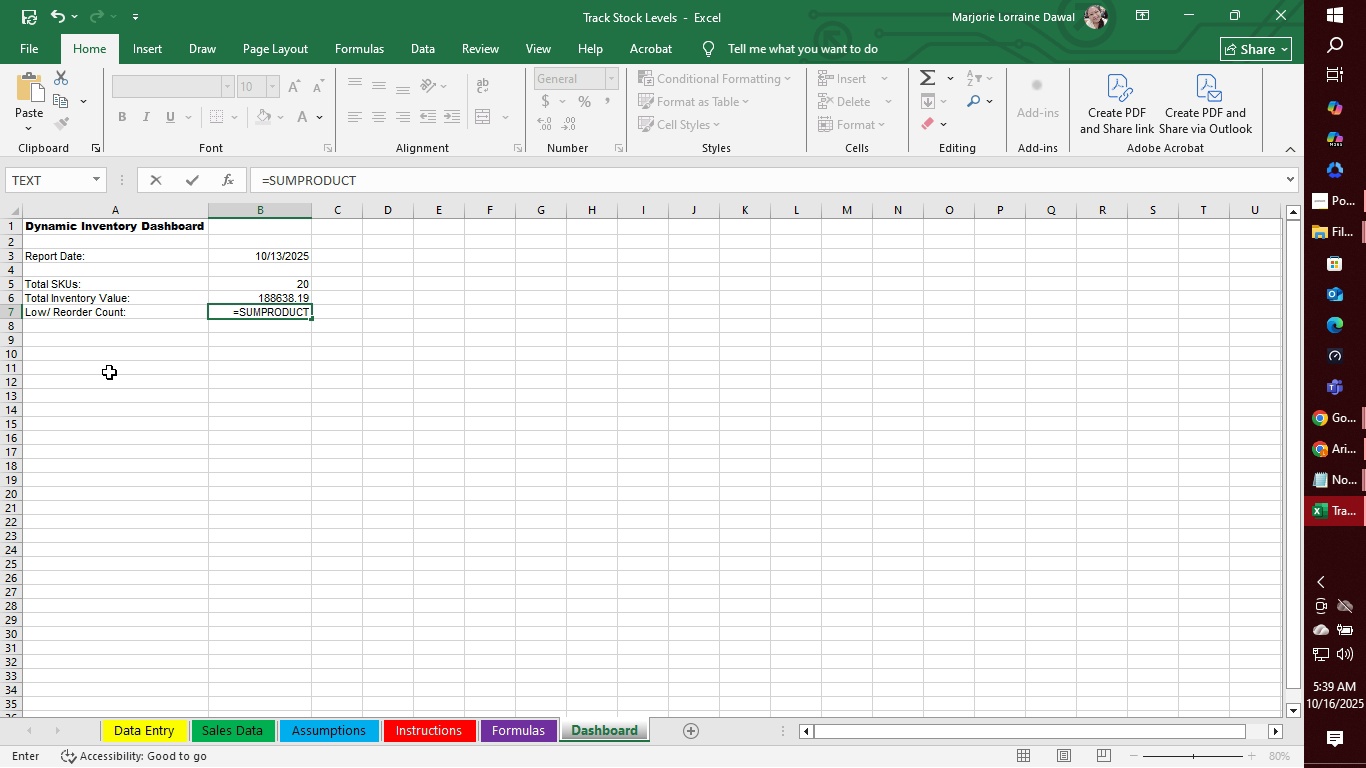 
key(Shift+9)
 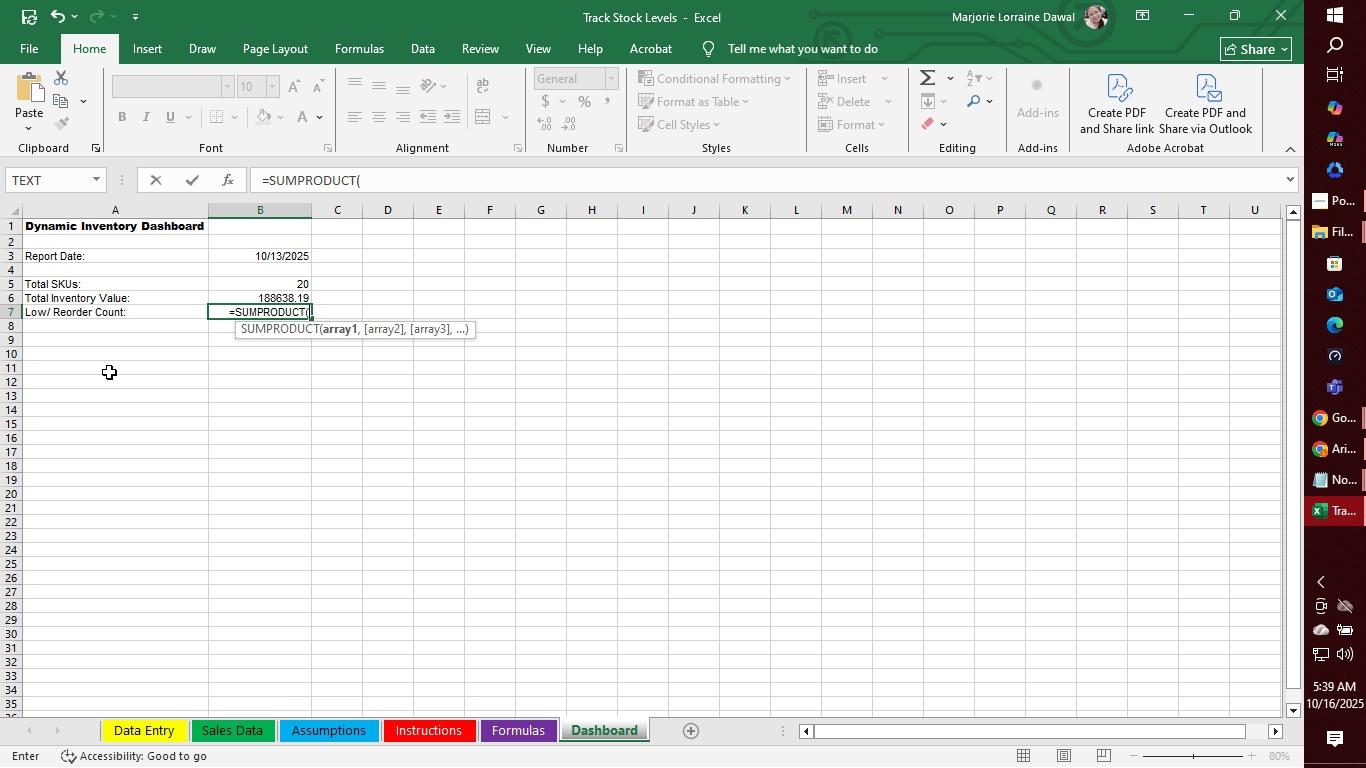 
key(Minus)
 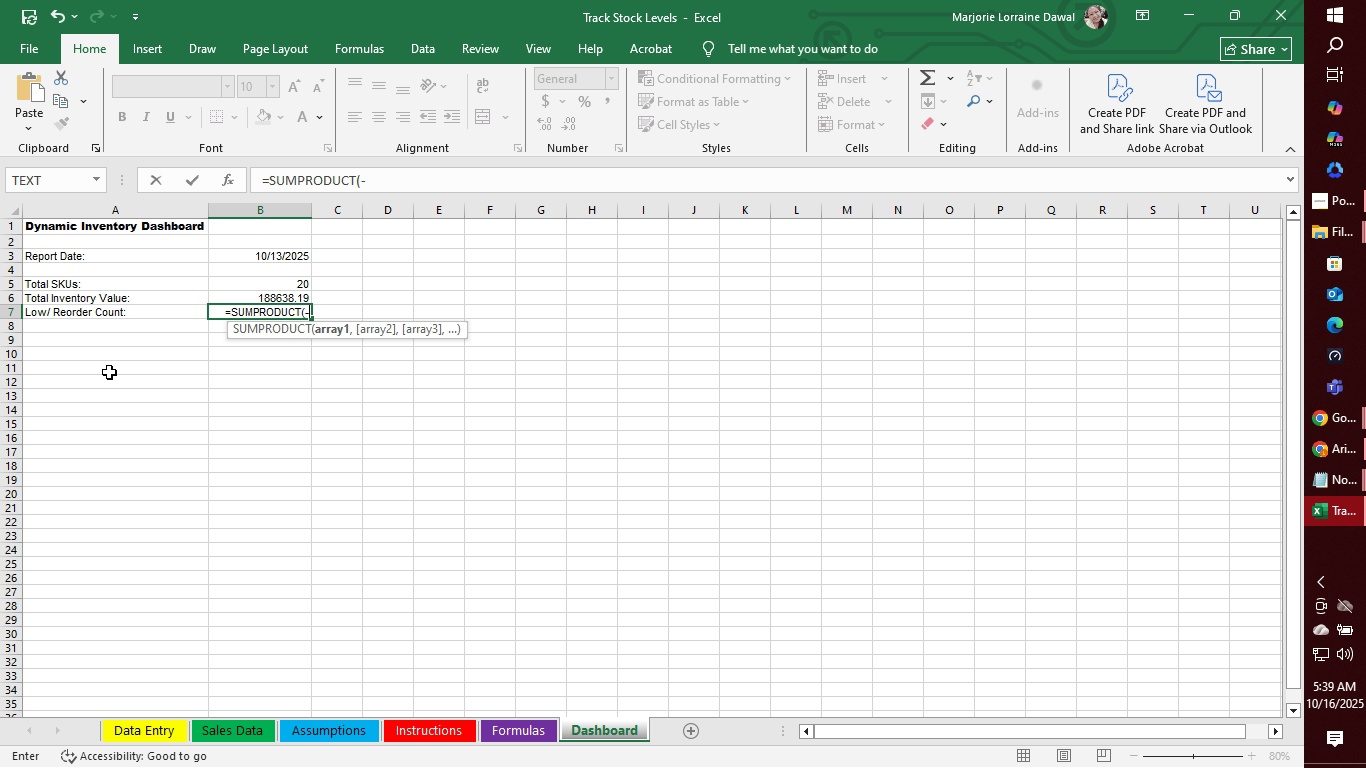 
key(Minus)
 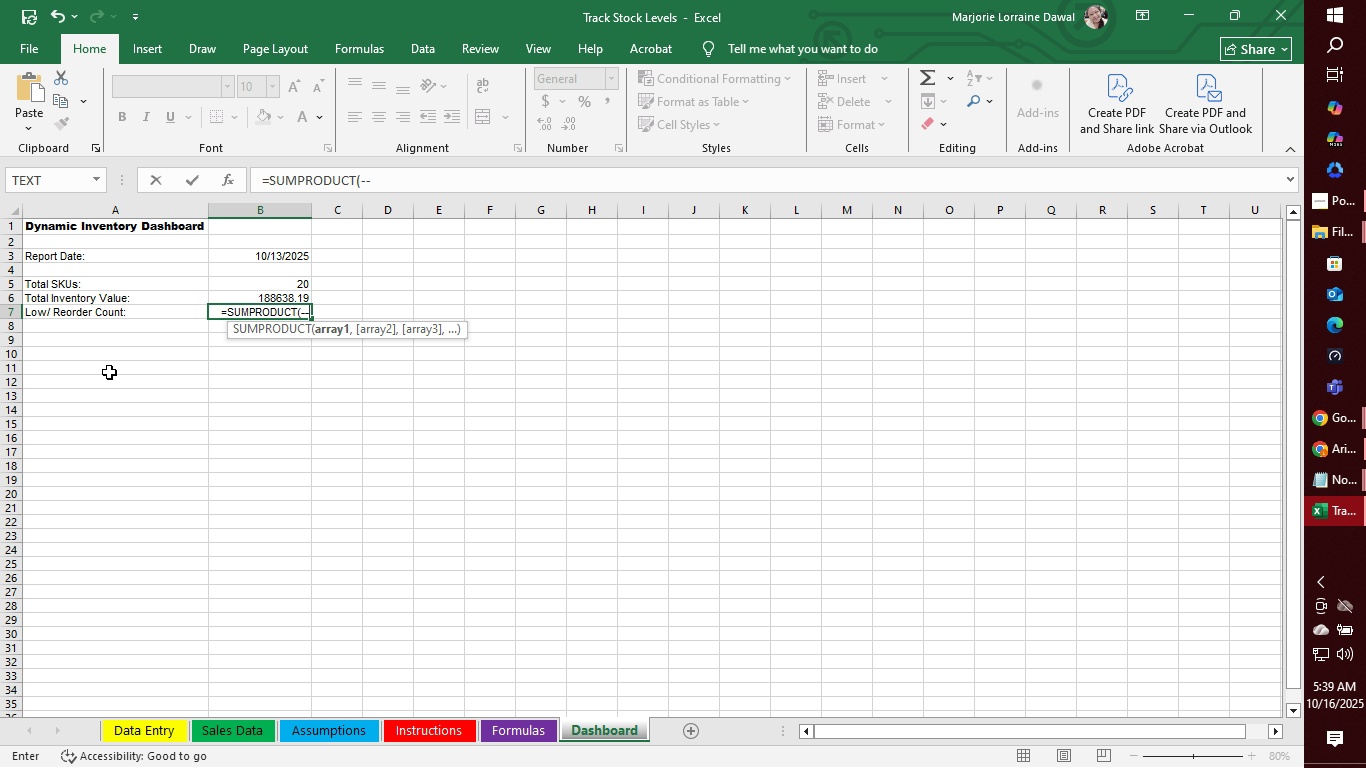 
type(('Data )
key(Backspace)
key(Backspace)
 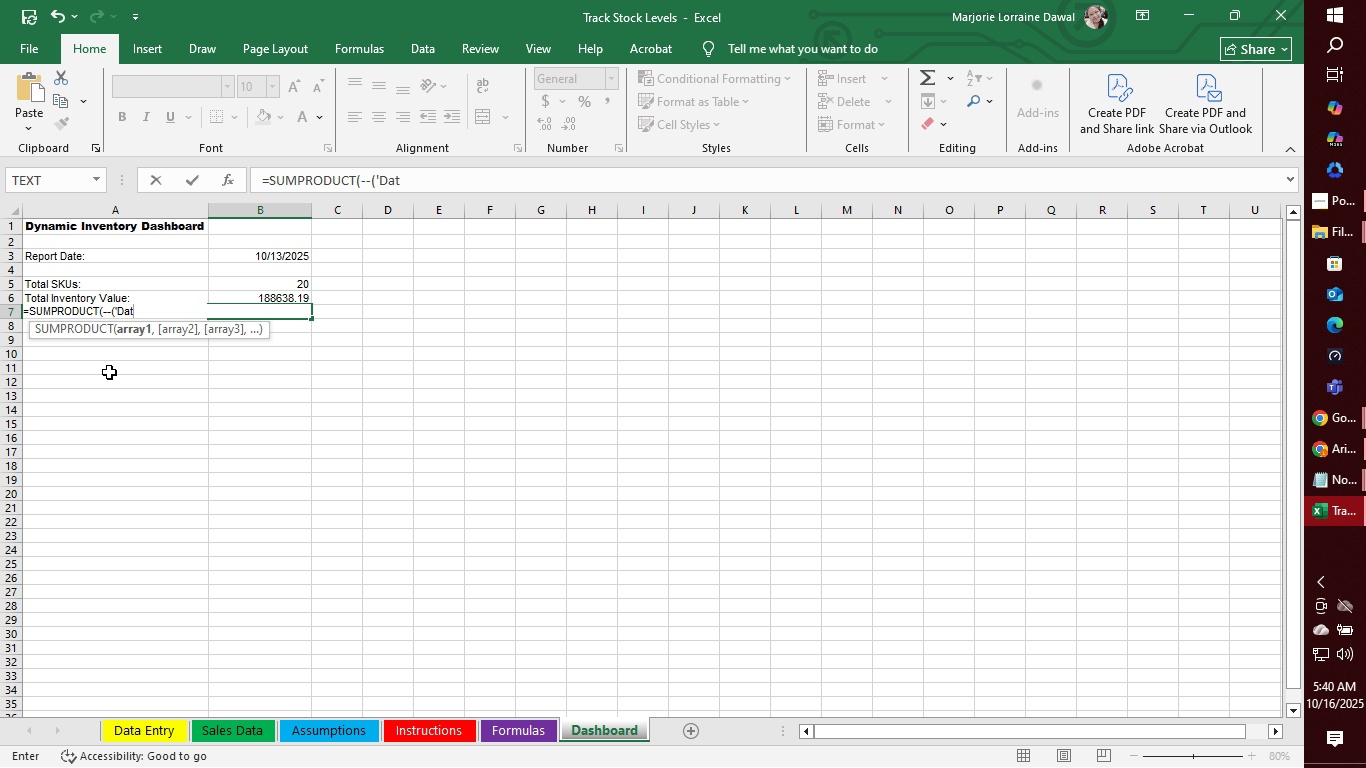 
 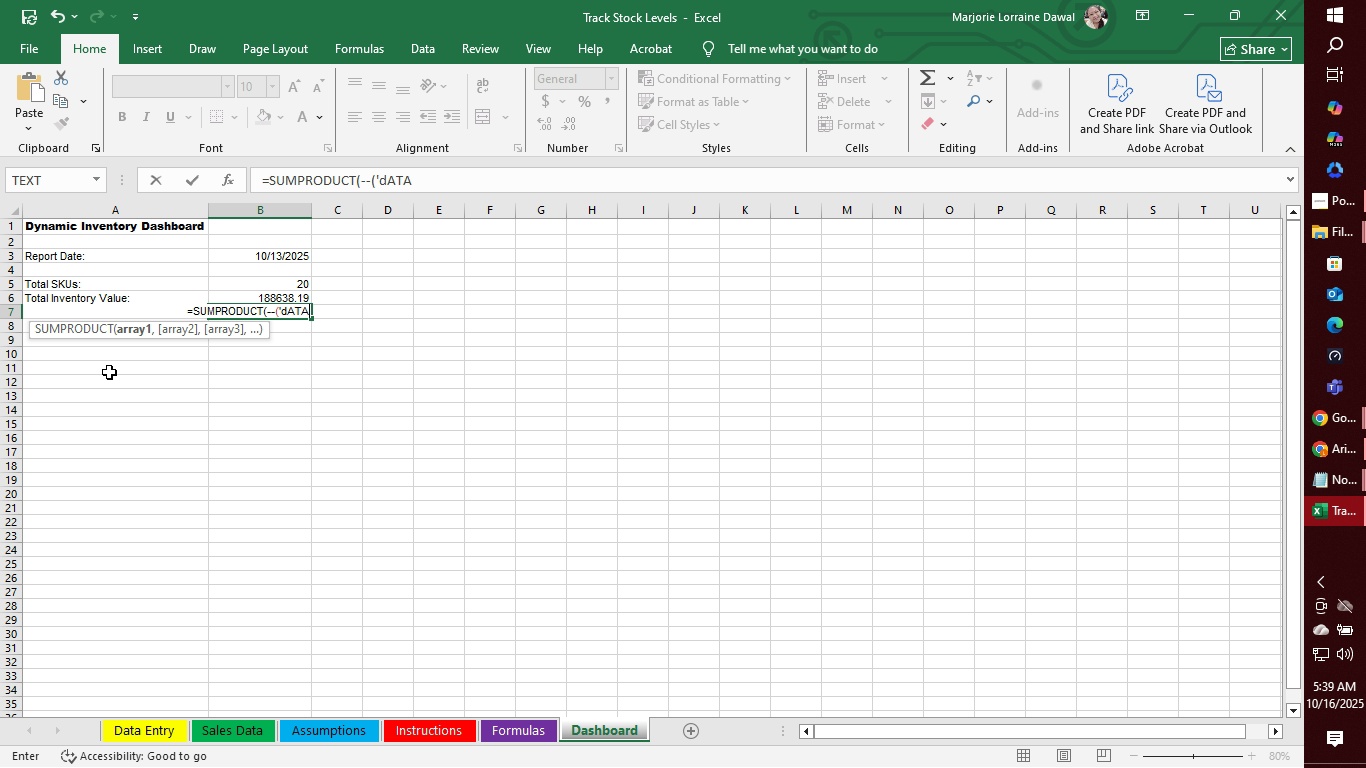 
hold_key(key=CapsLock, duration=30.0)
 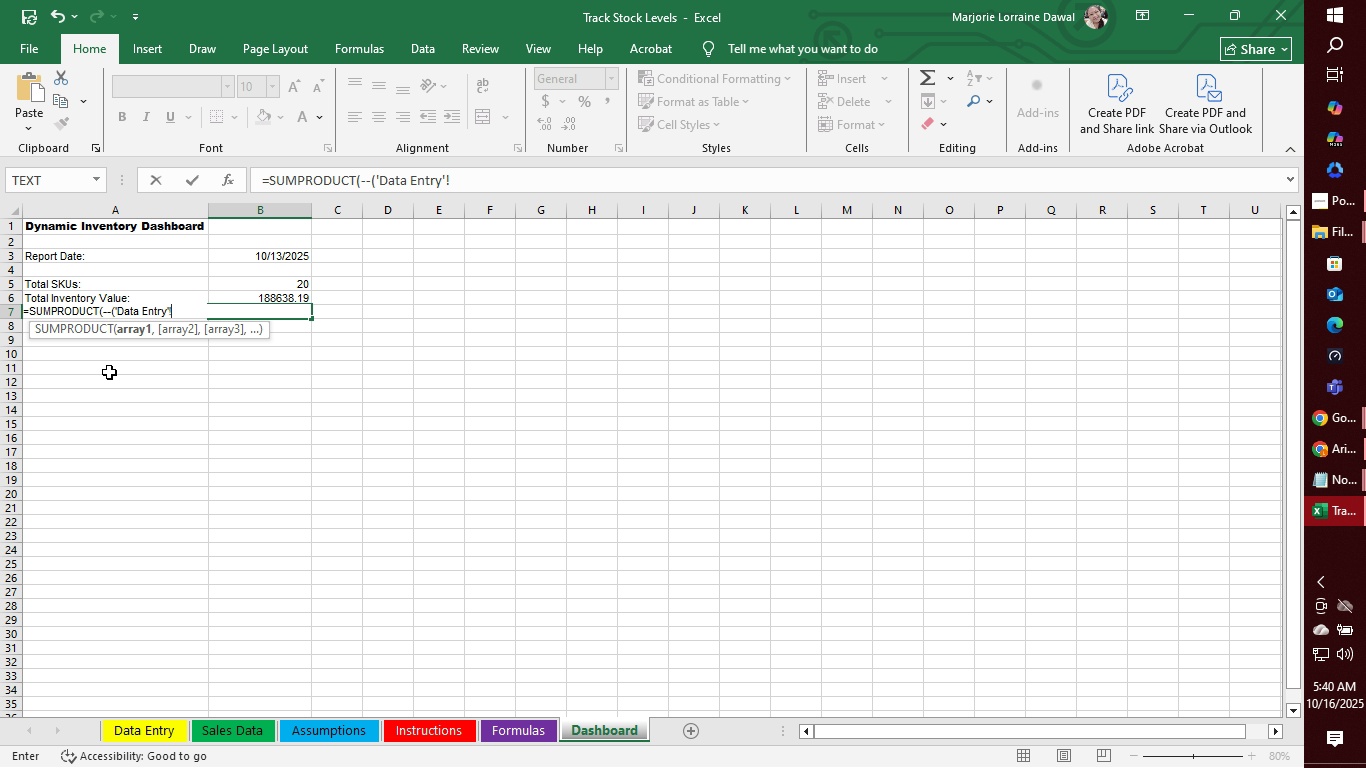 
type(a R)
key(Backspace)
type(Entry")
key(Backspace)
type('!)
 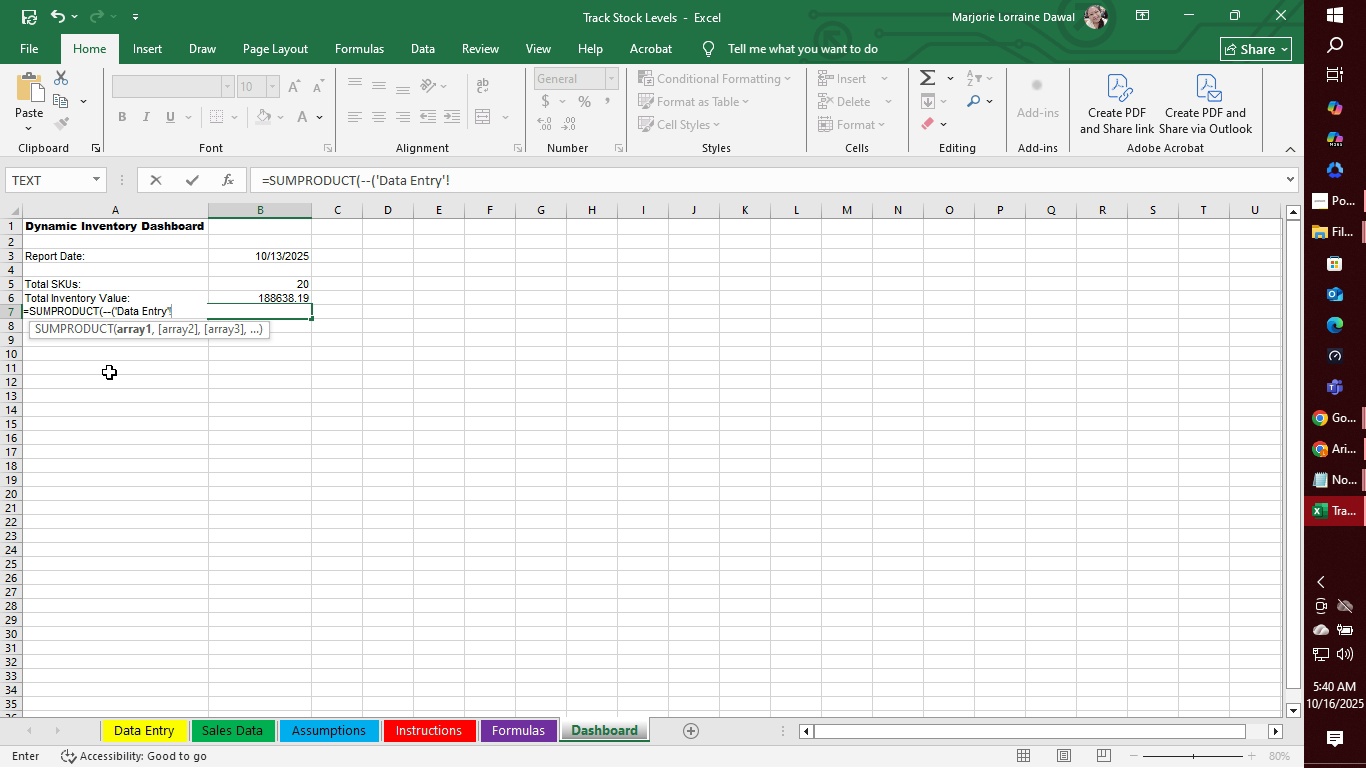 
wait(8.11)
 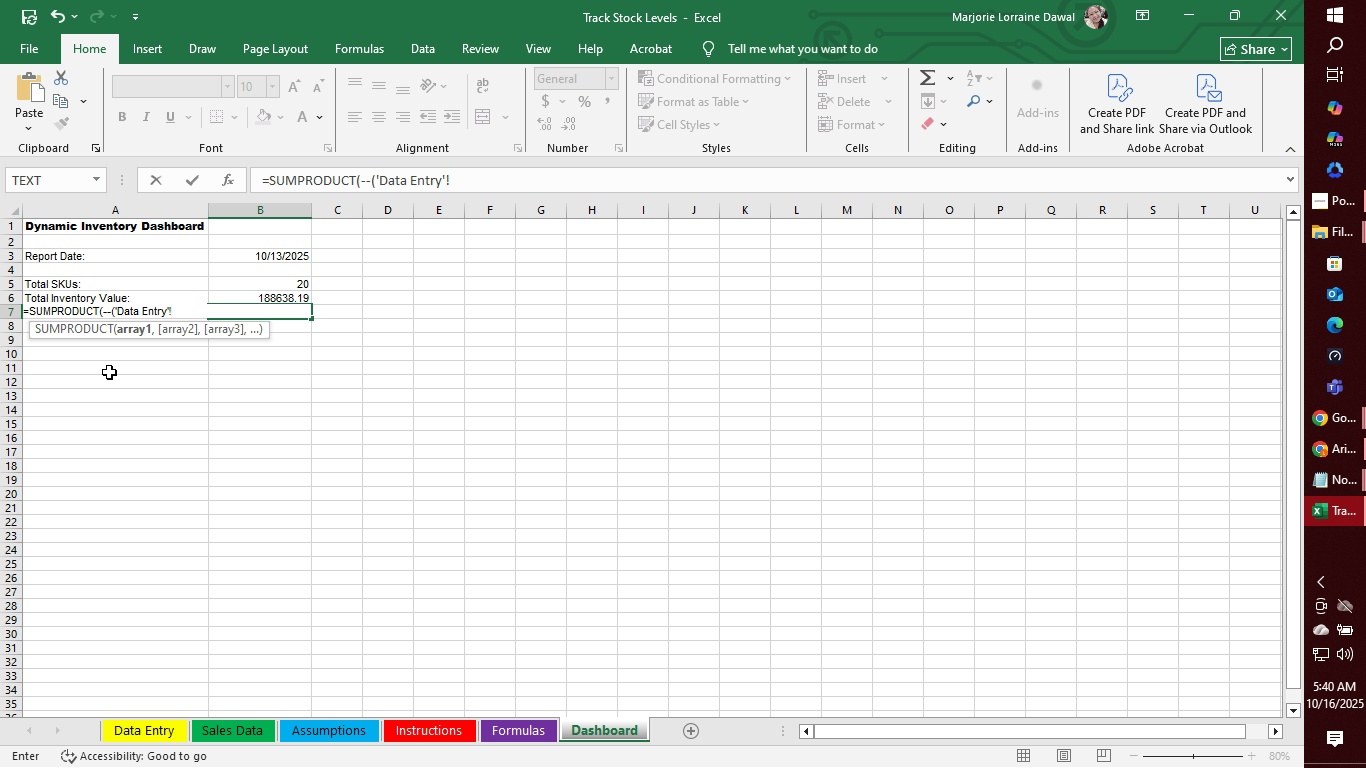 
type(F2:F21)
 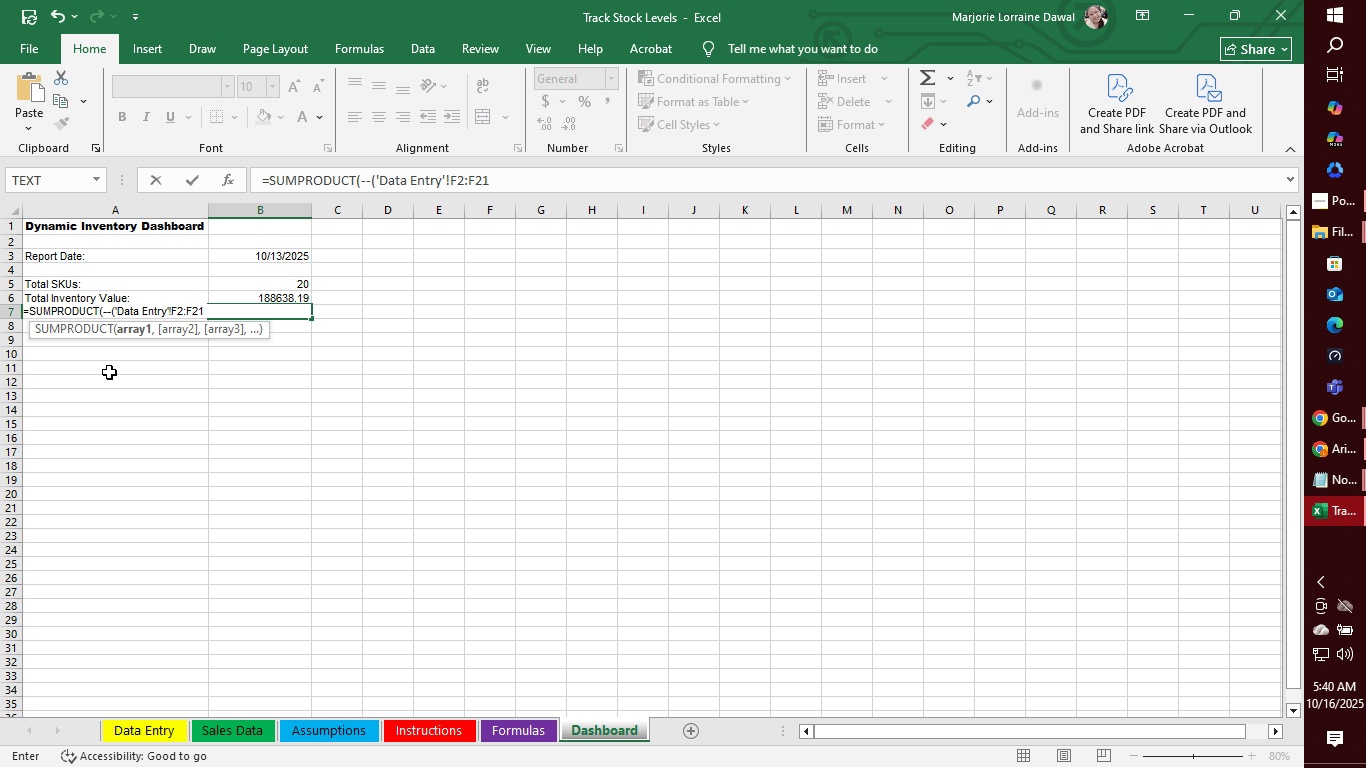 
wait(5.41)
 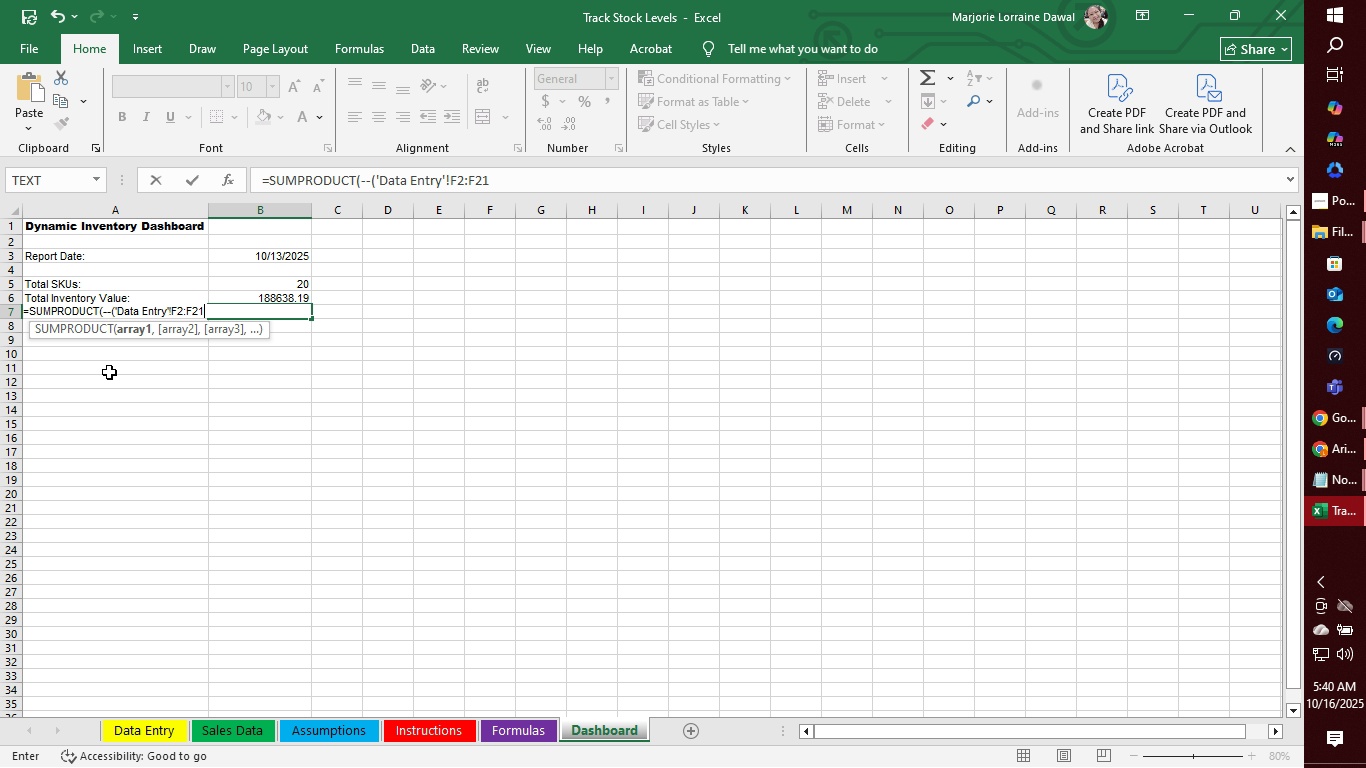 
key(Shift+Comma)
 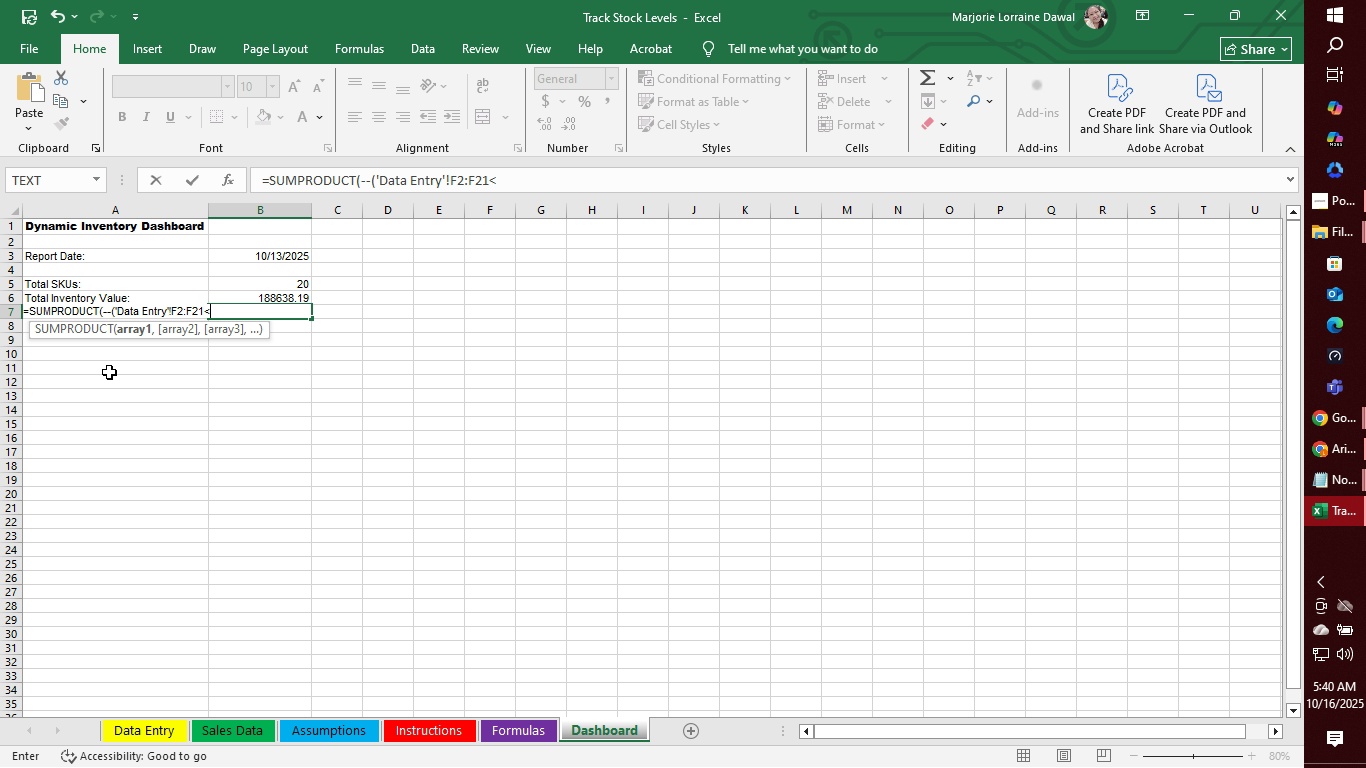 
key(Equal)
 